 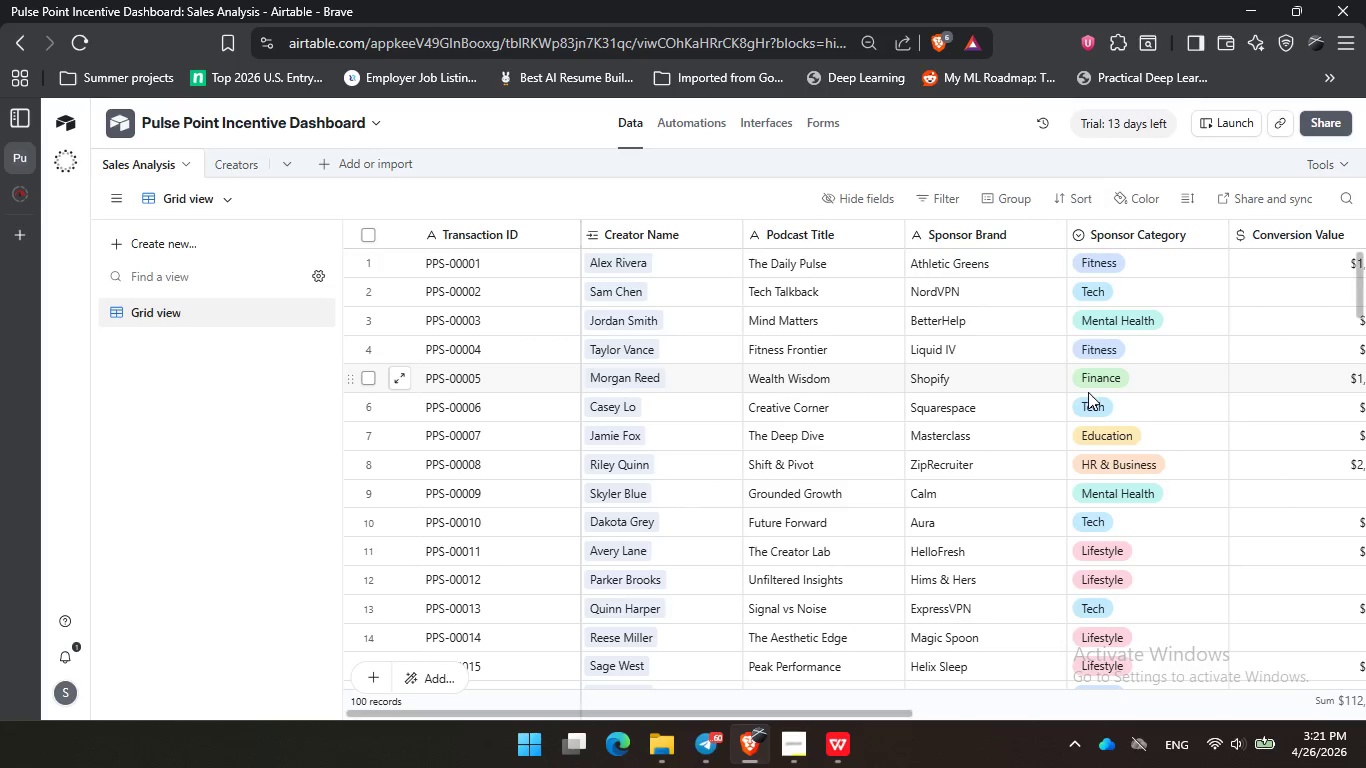 
left_click([195, 432])
 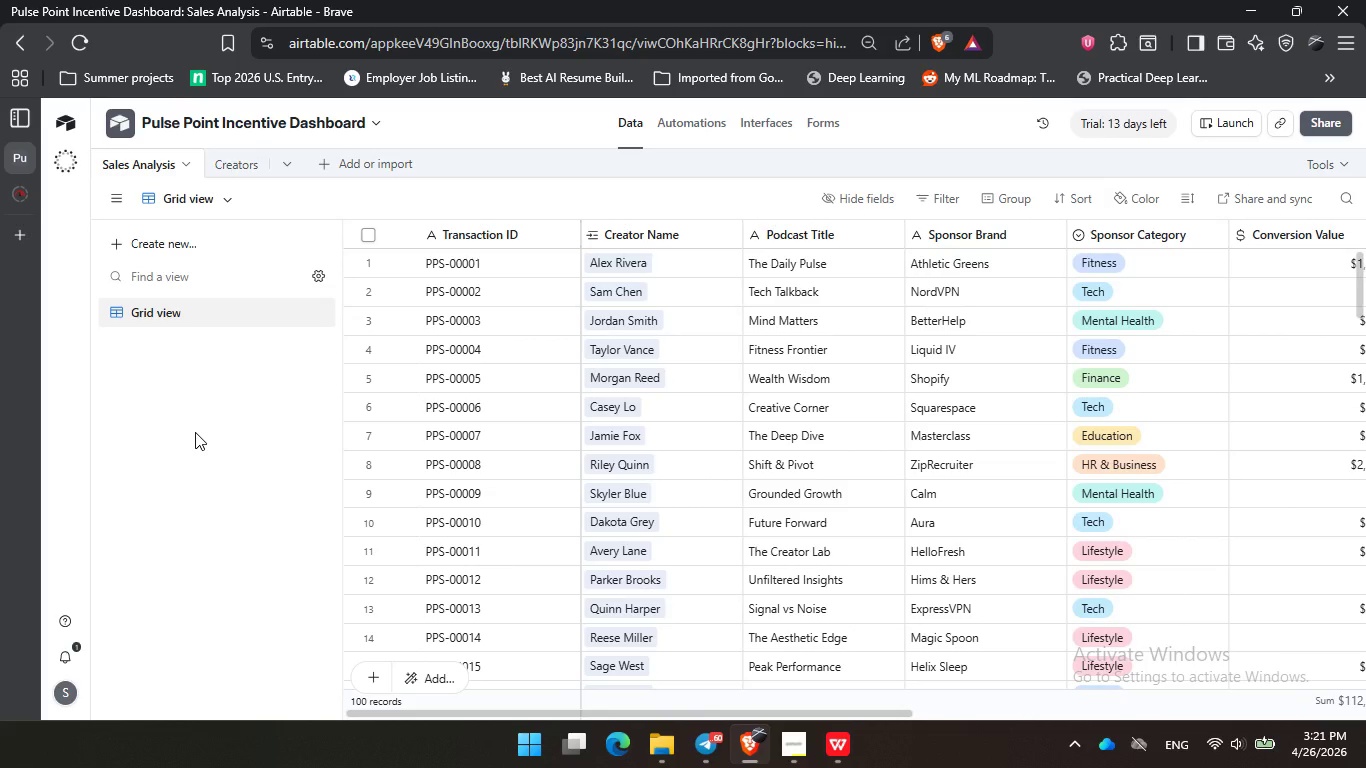 
wait(18.45)
 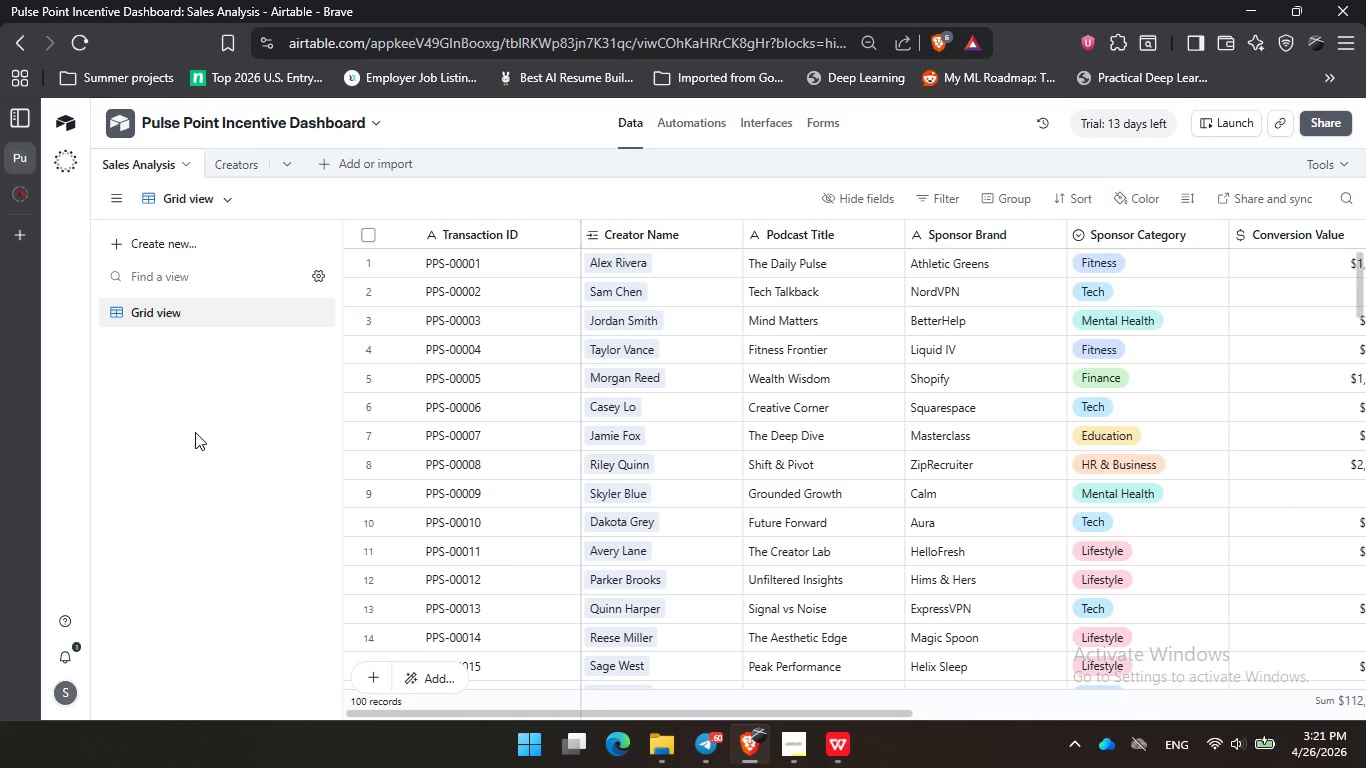 
left_click([1320, 123])
 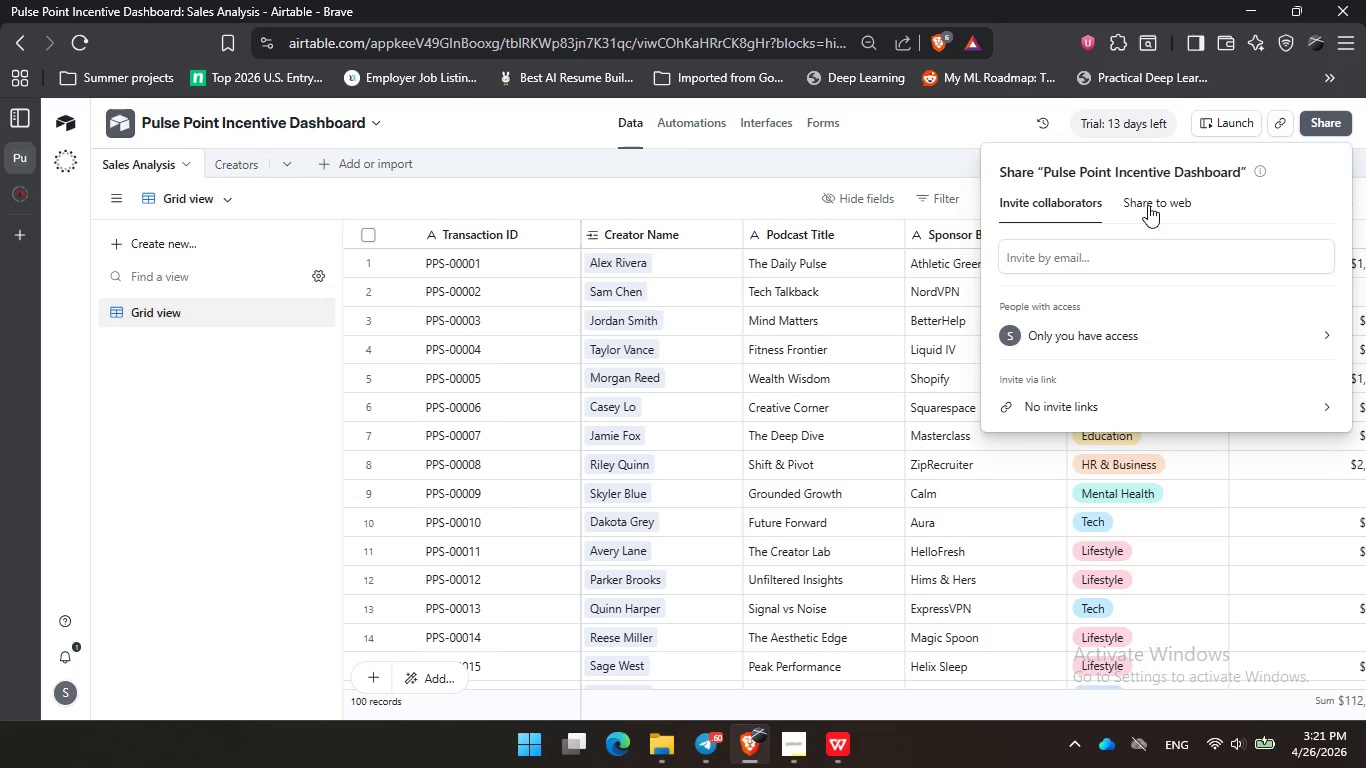 
left_click([1148, 205])
 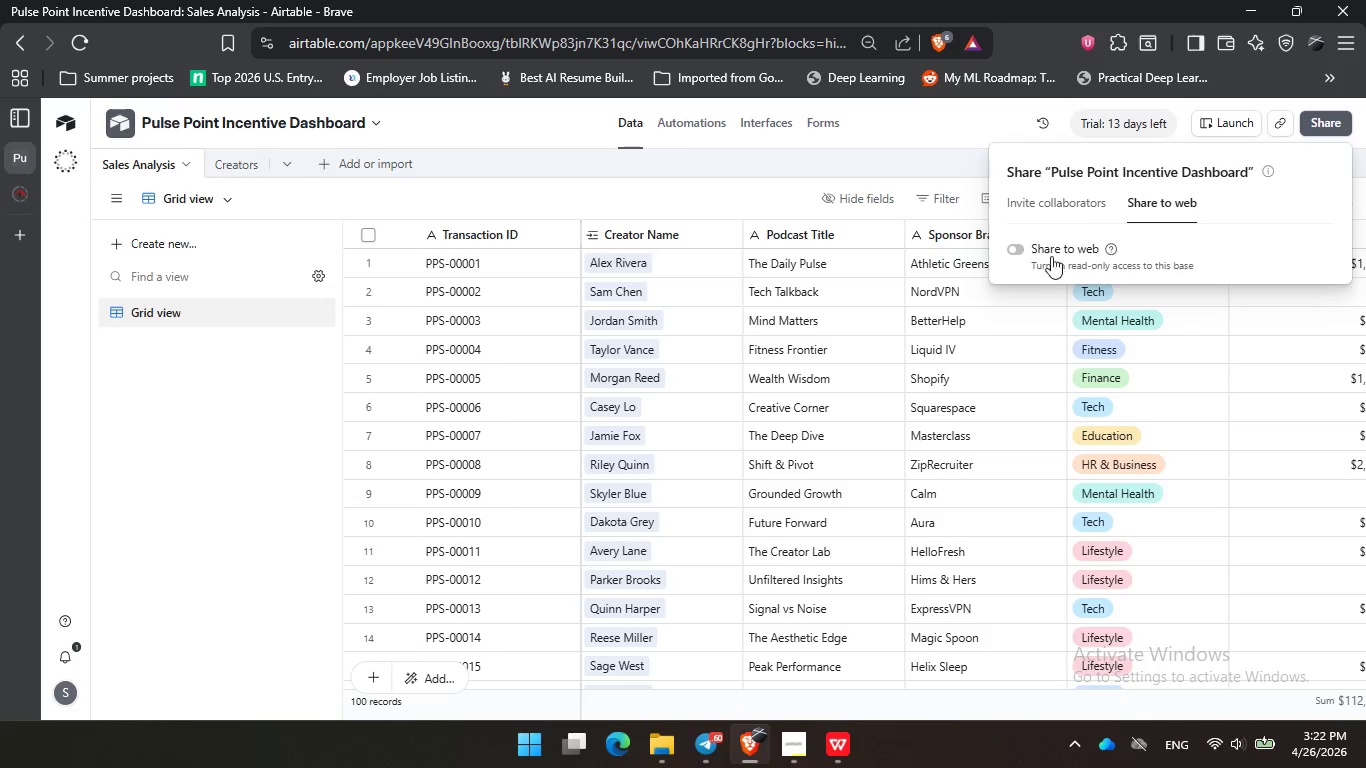 
left_click([1041, 249])
 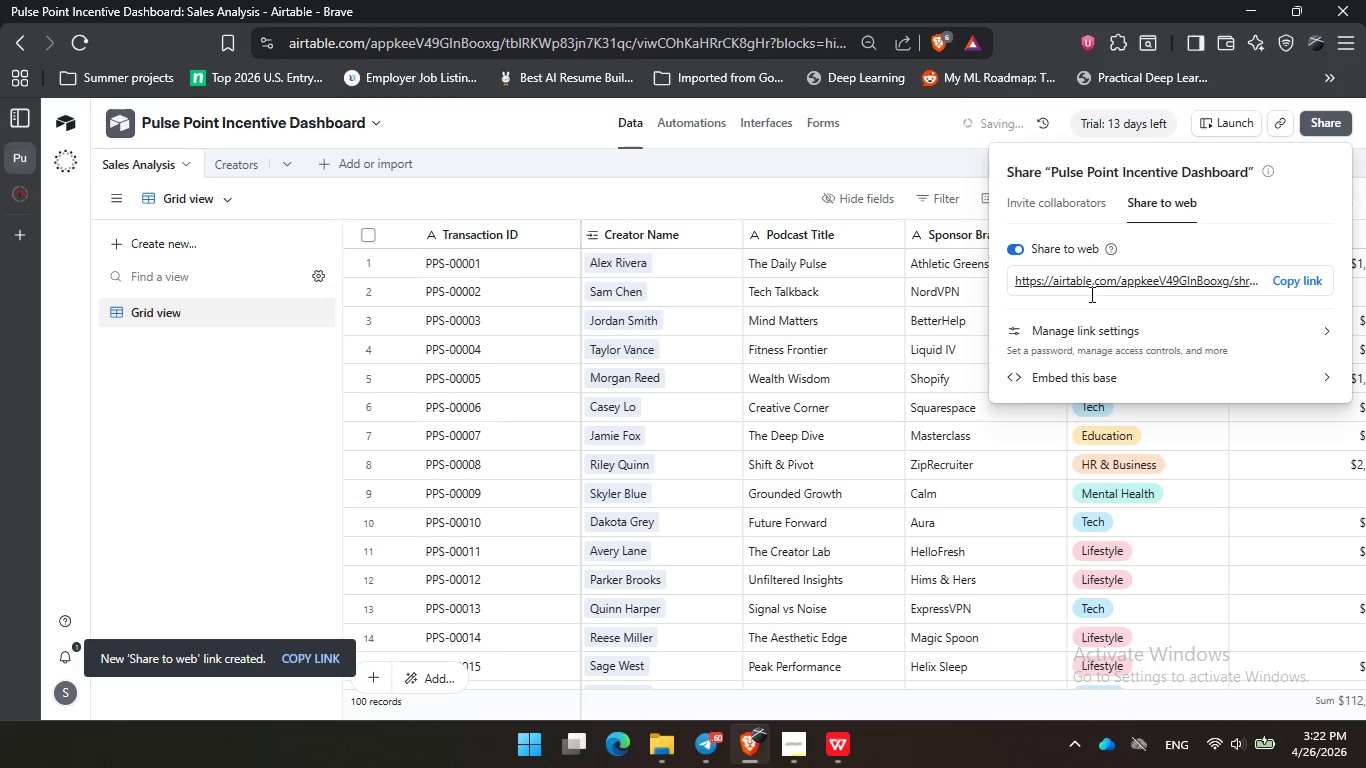 
left_click([1093, 341])
 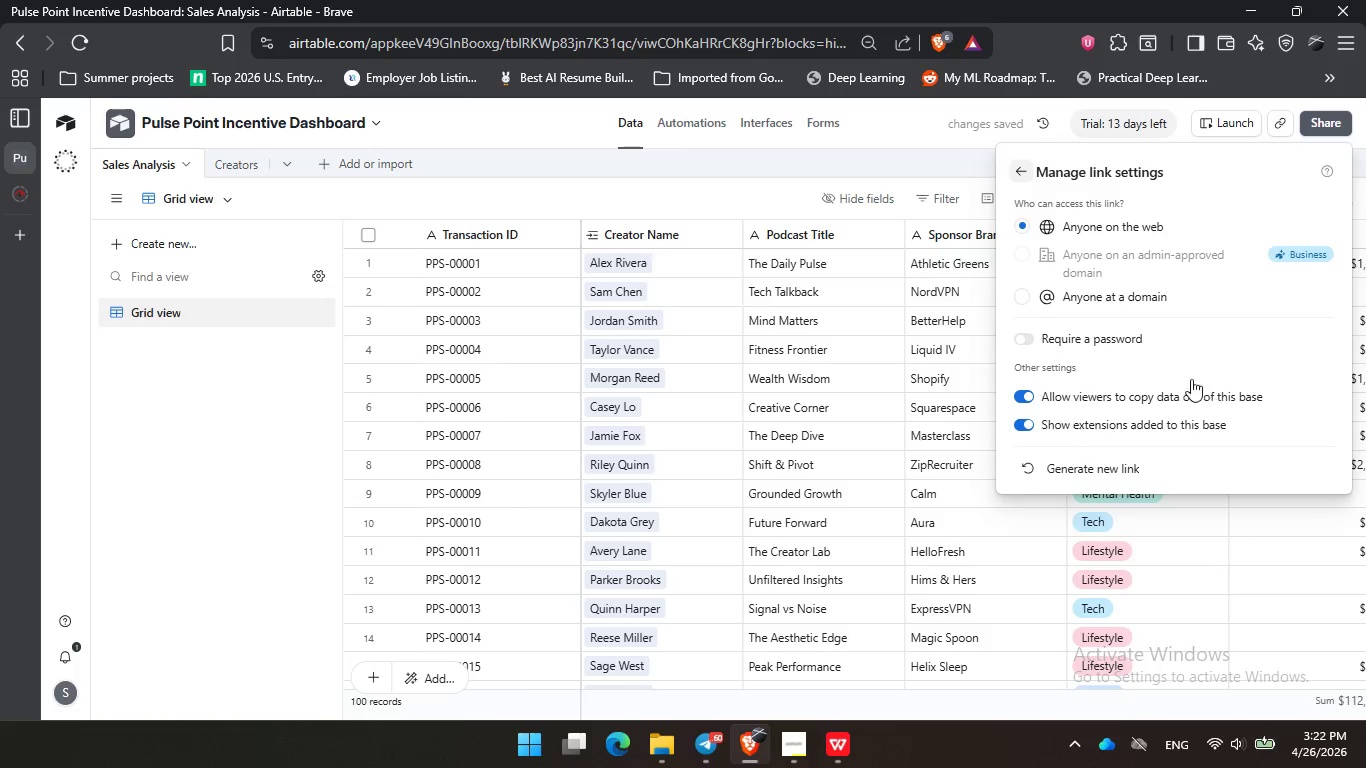 
left_click([1023, 169])
 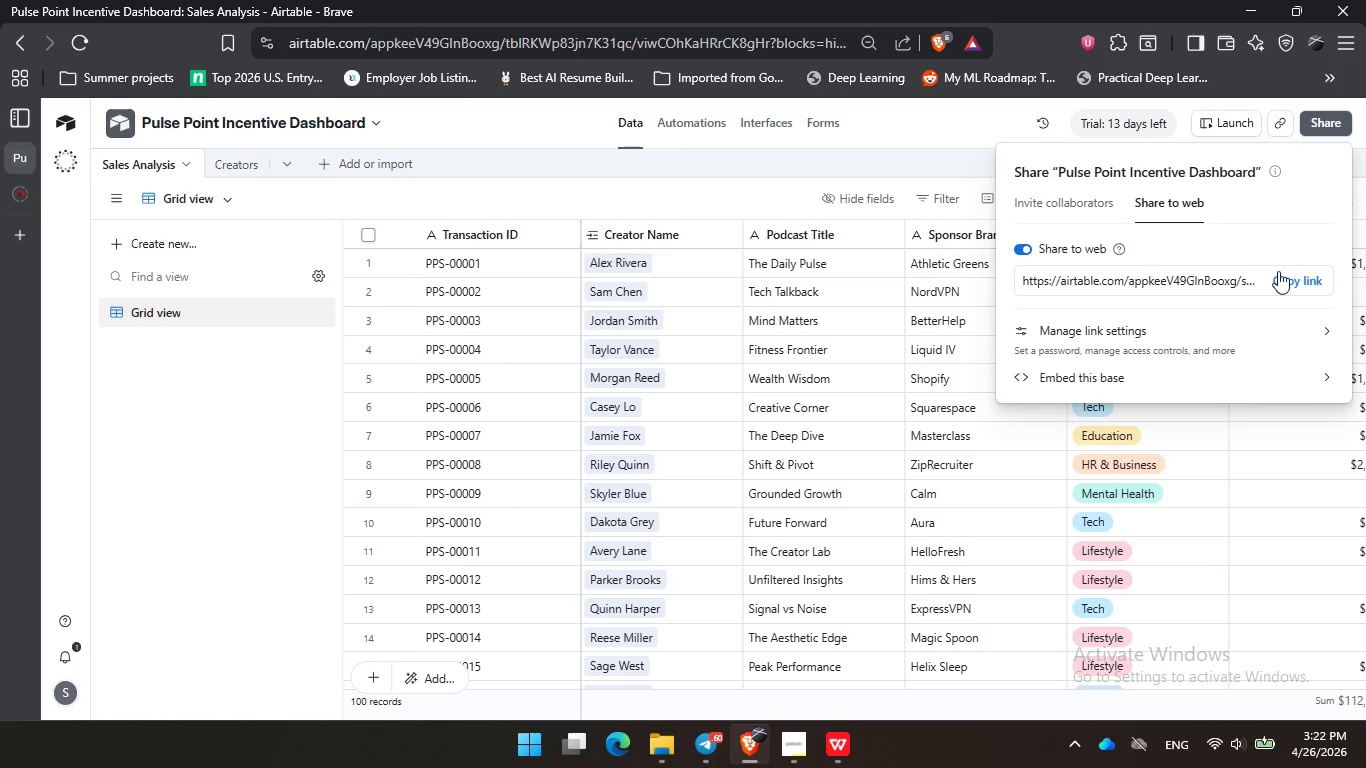 
left_click([1290, 274])
 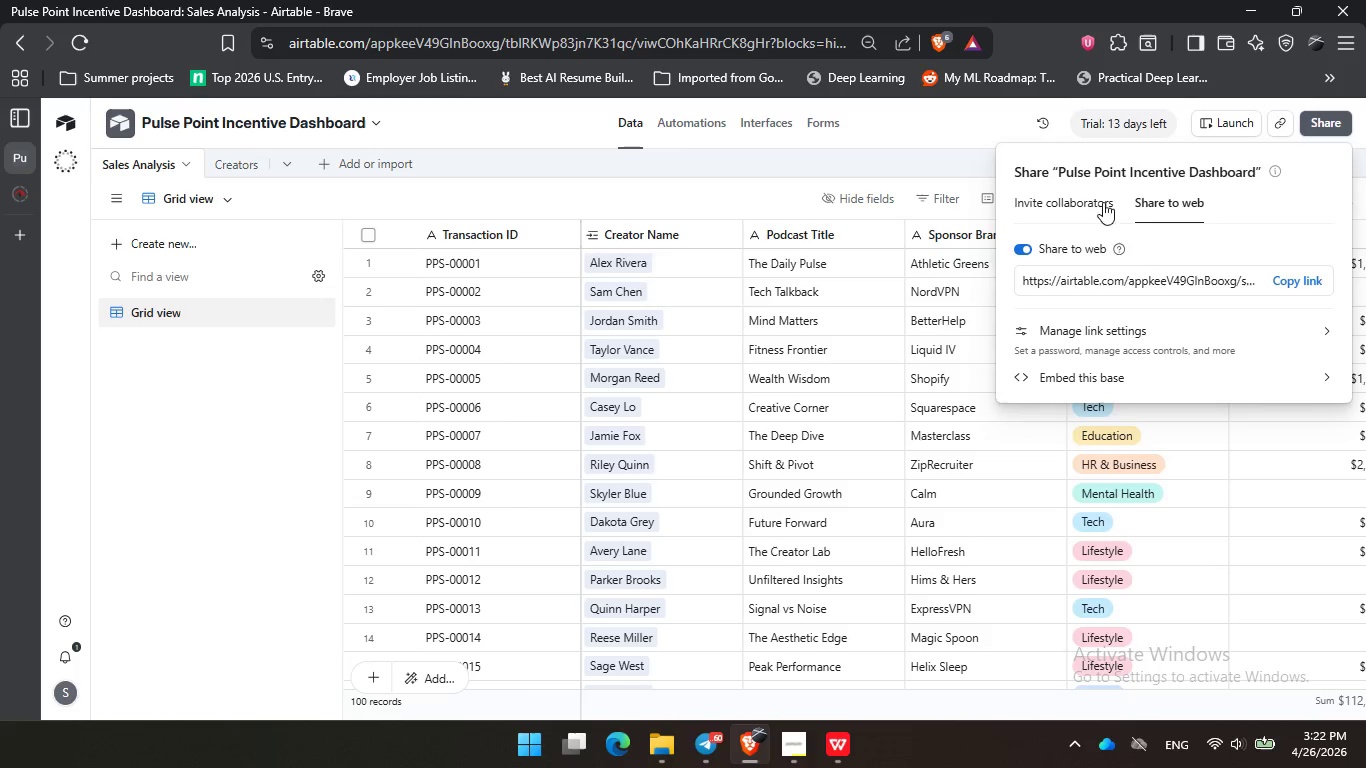 
left_click([1072, 210])
 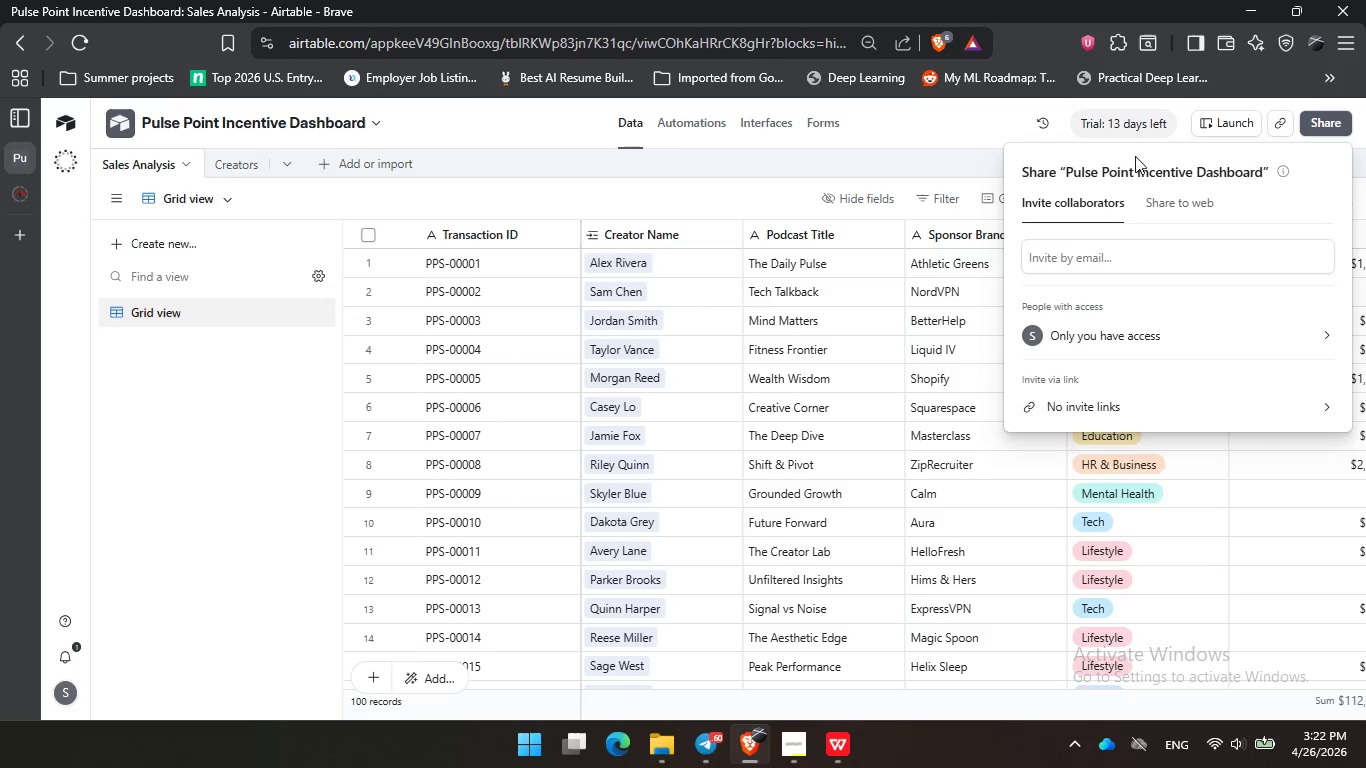 
left_click([957, 164])
 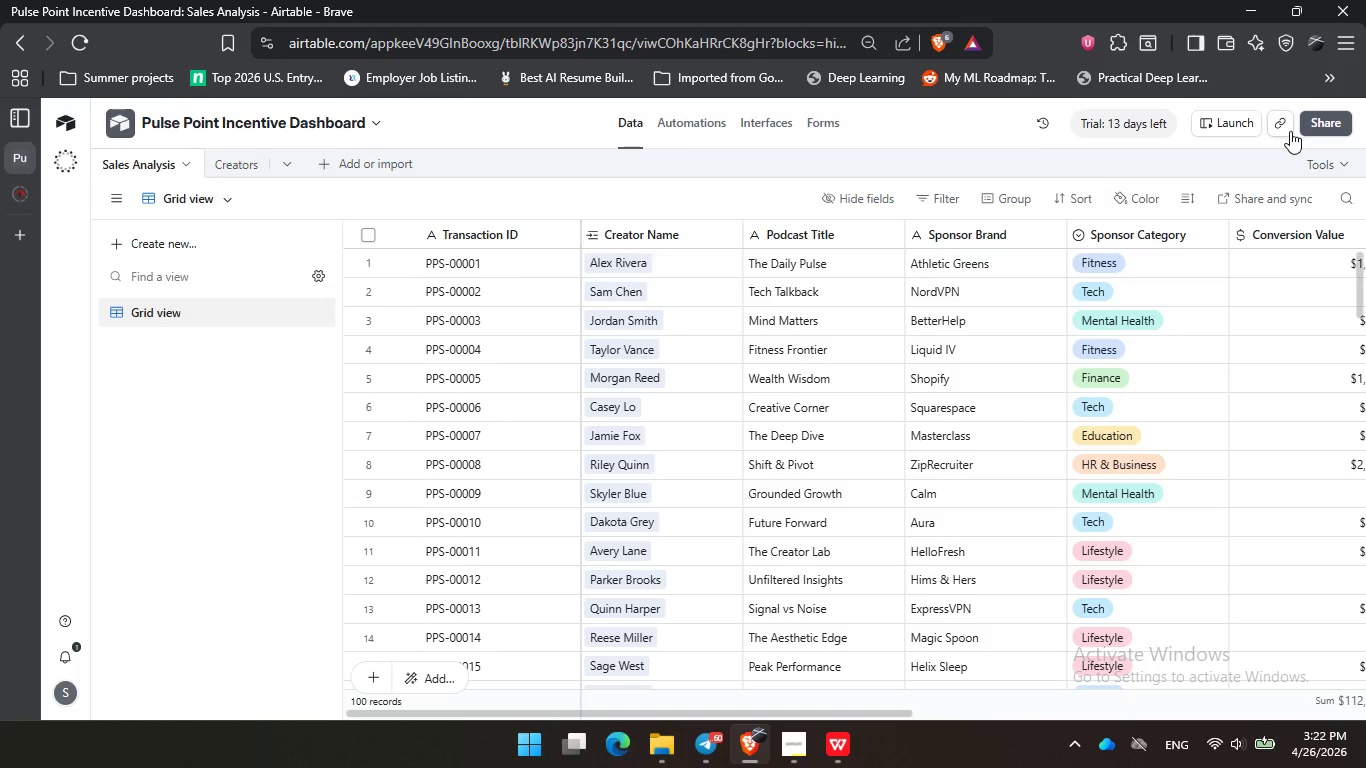 
left_click([1290, 131])
 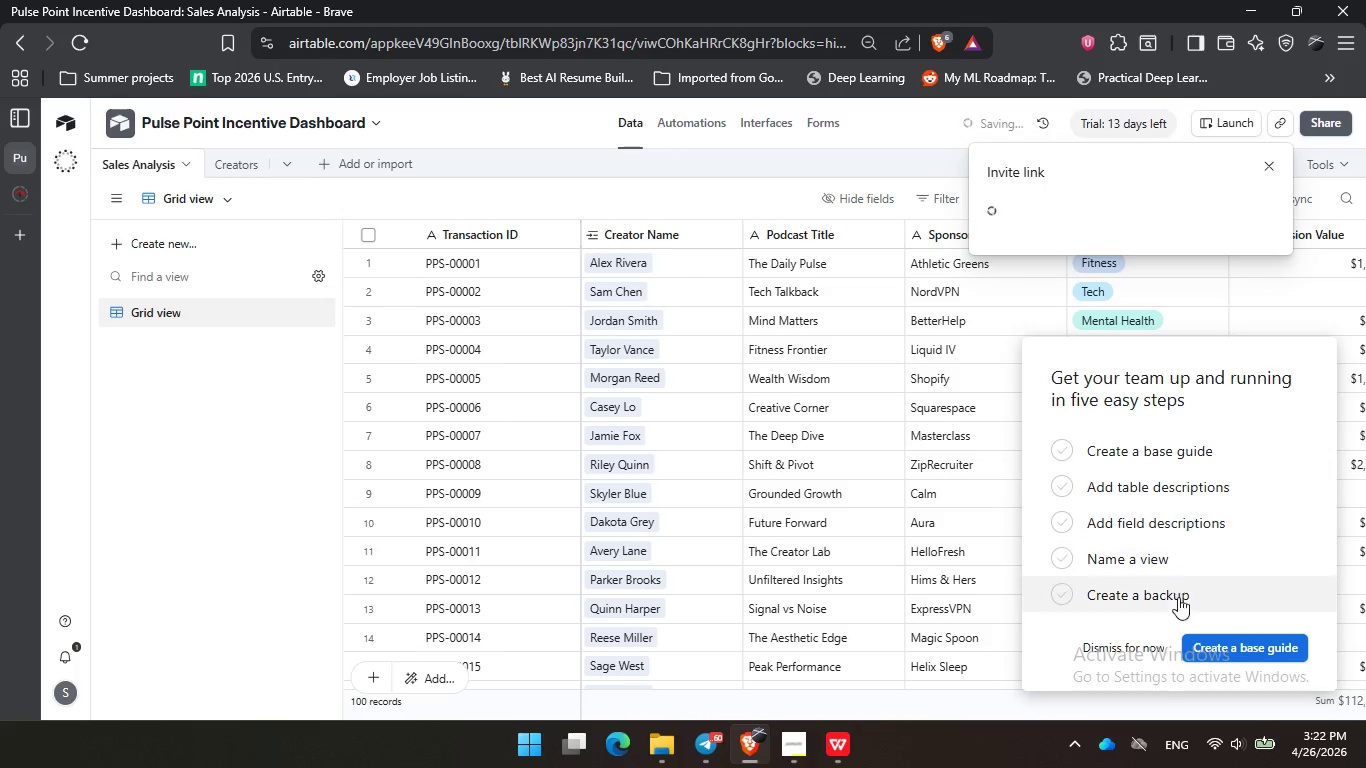 
left_click([1138, 650])
 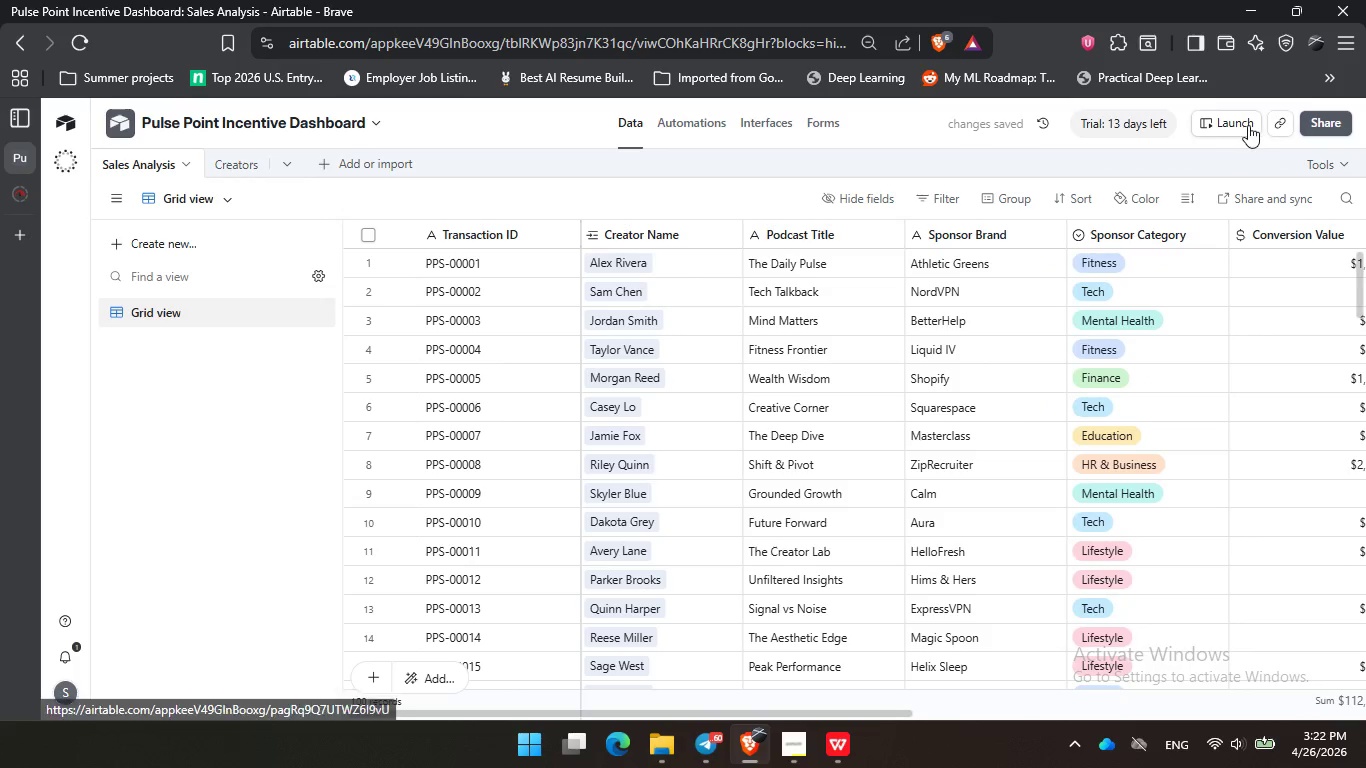 
left_click([1279, 125])
 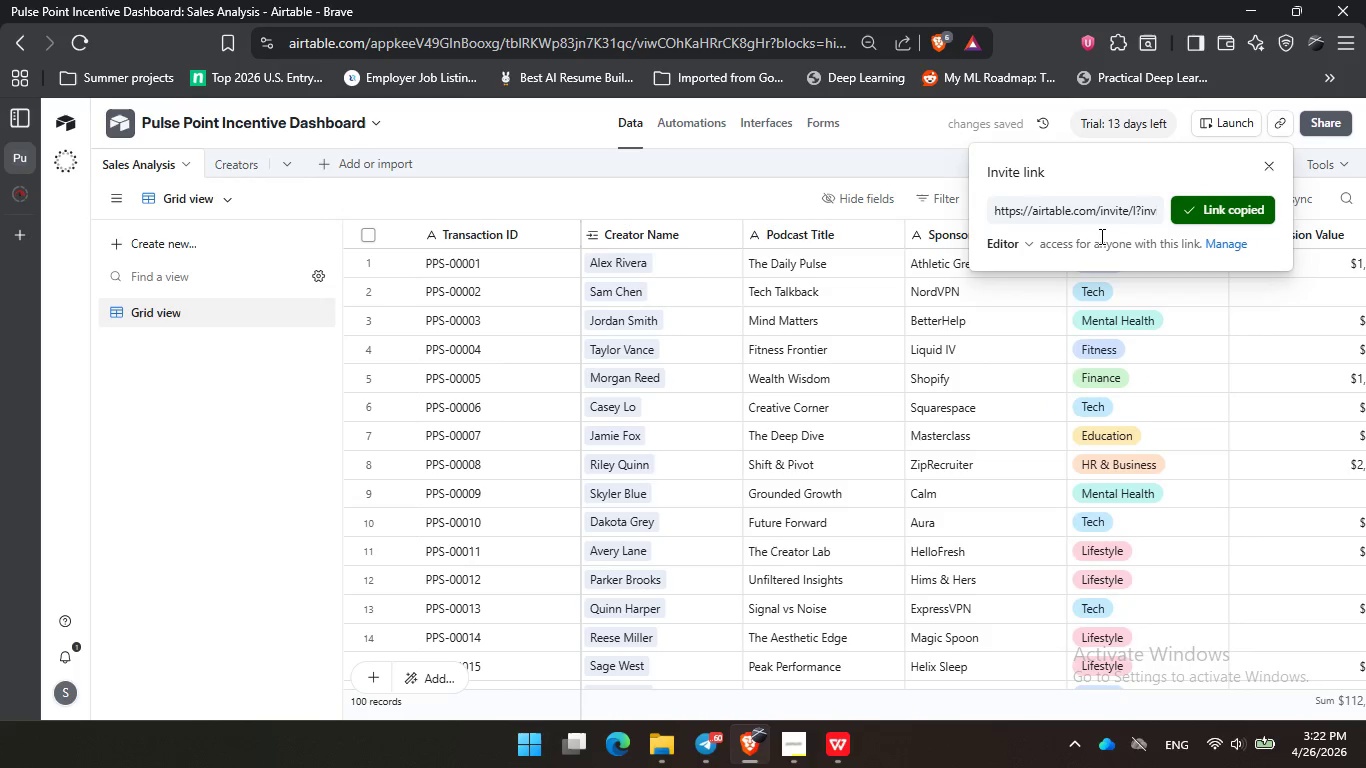 
left_click([1022, 240])
 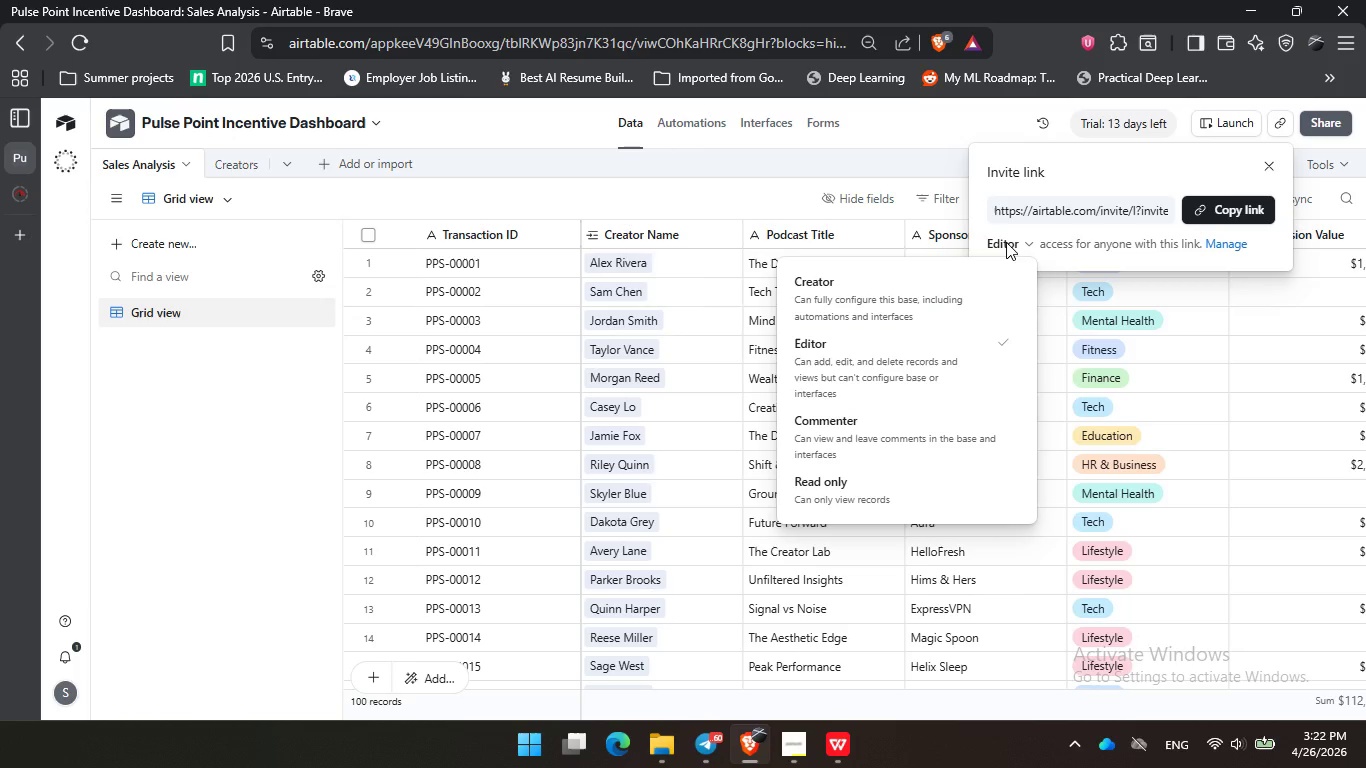 
wait(10.25)
 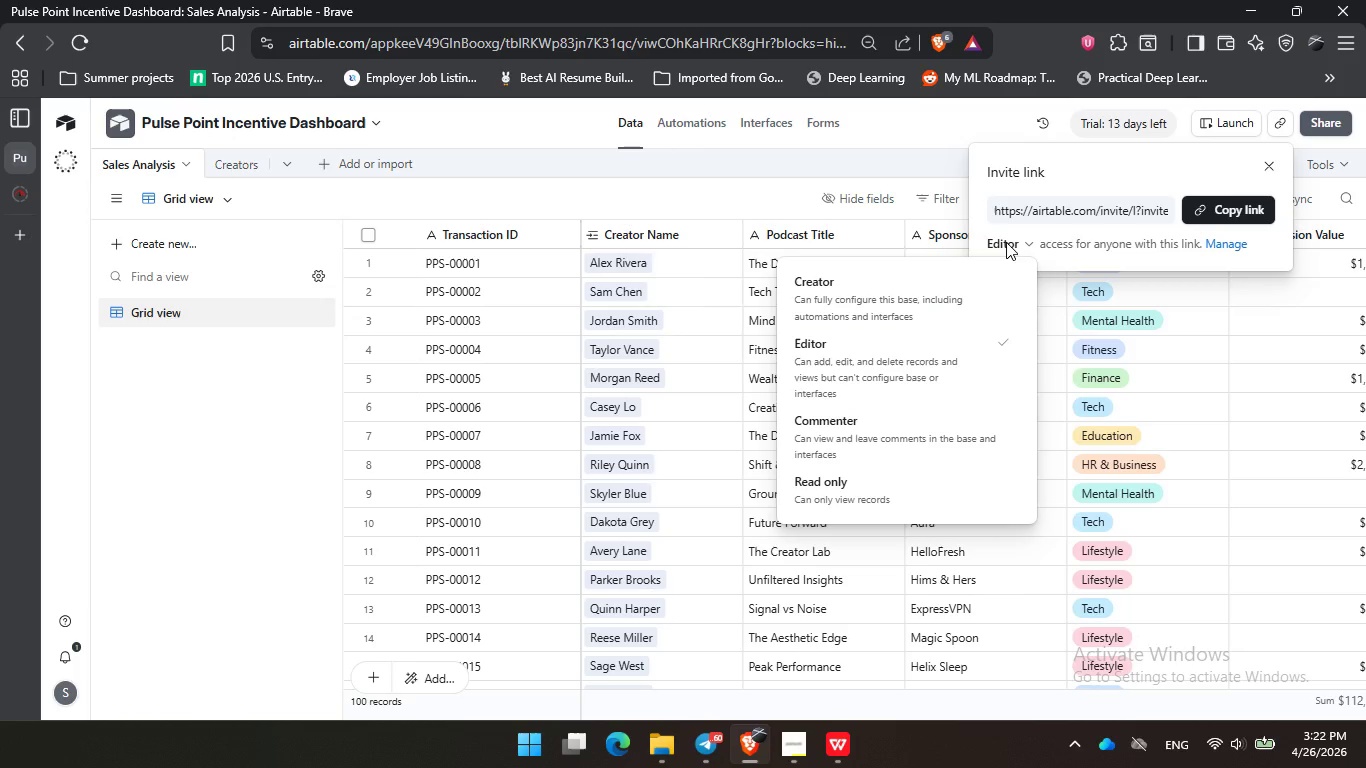 
left_click([887, 150])
 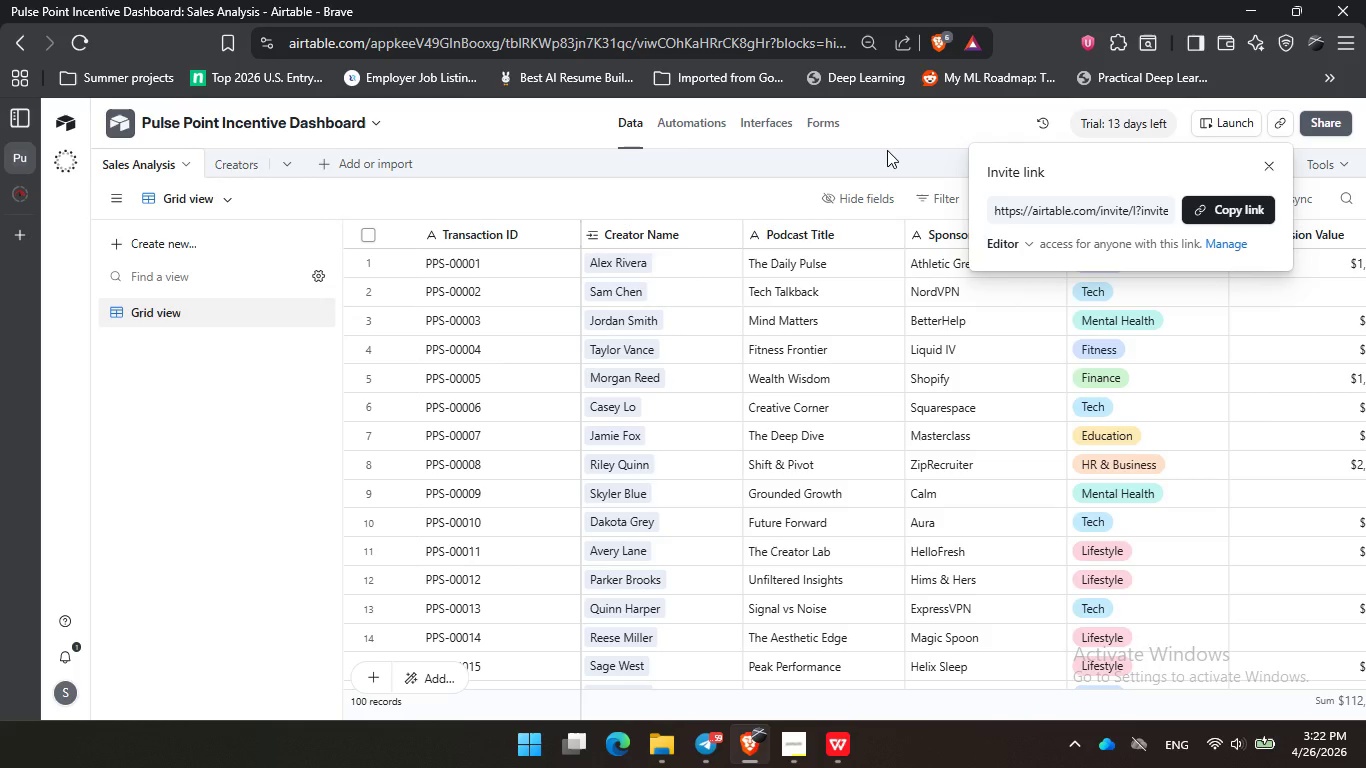 
wait(15.59)
 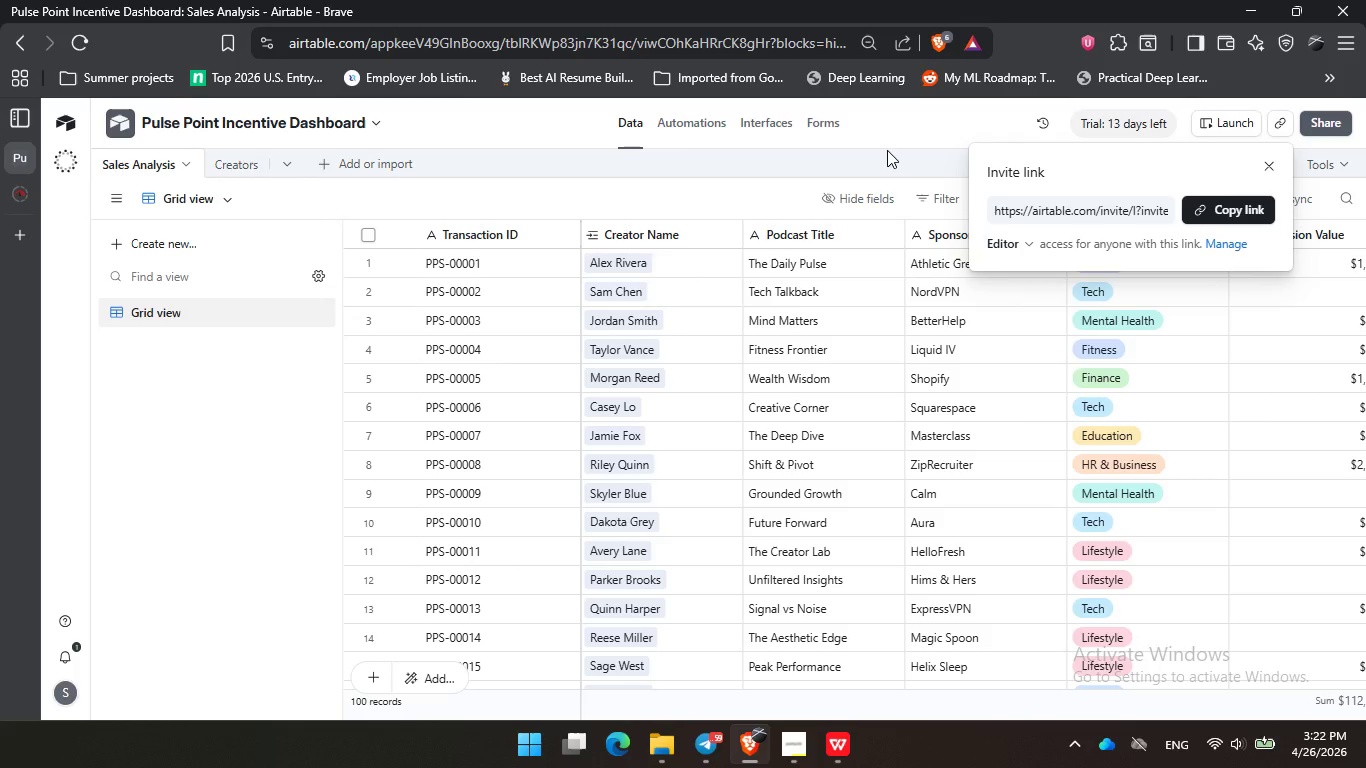 
left_click([760, 190])
 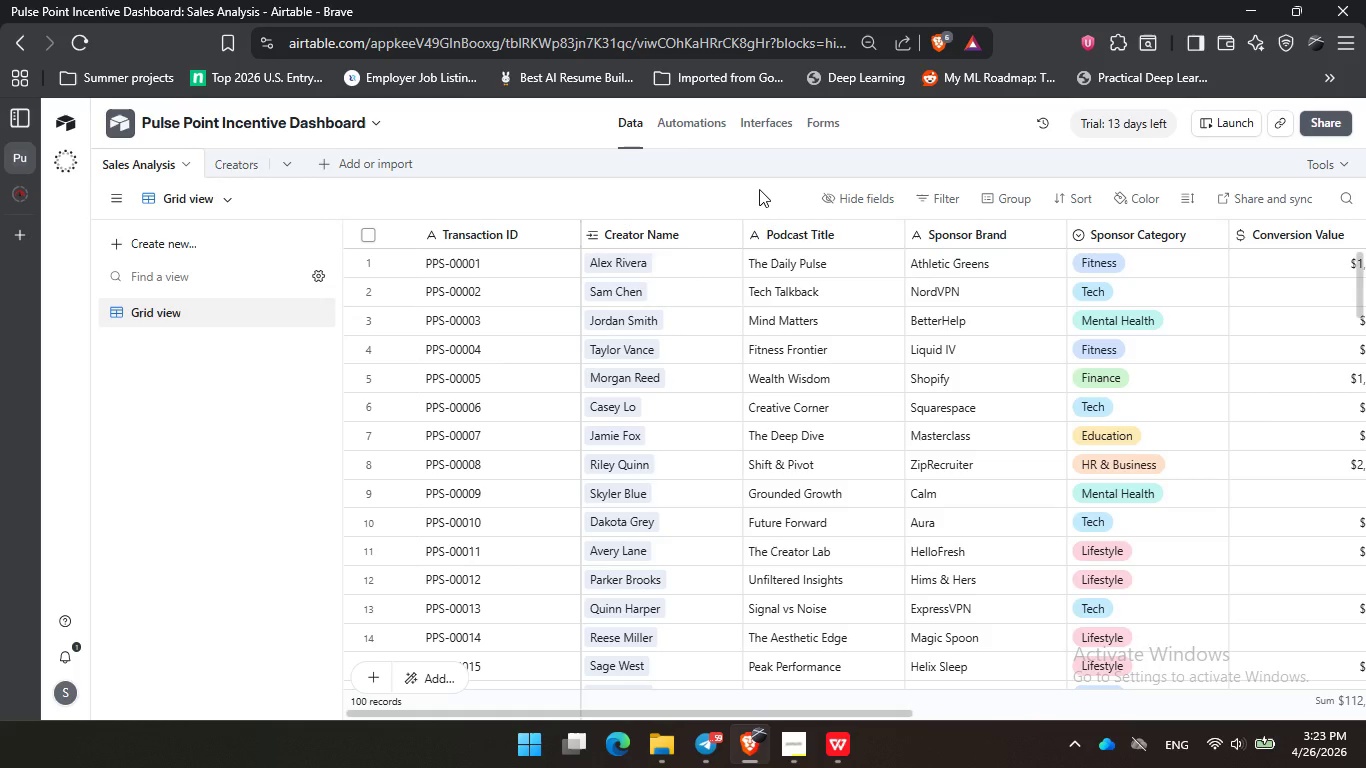 
wait(28.45)
 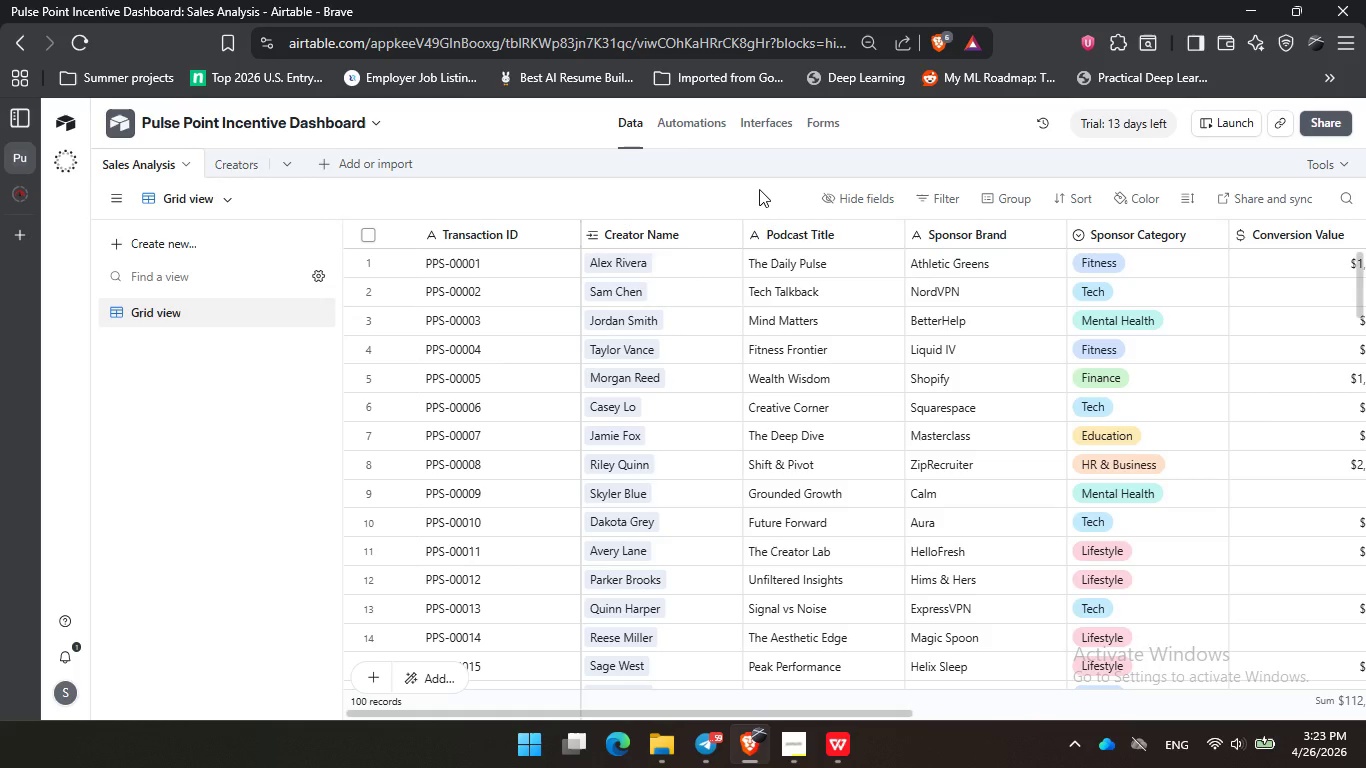 
left_click([1283, 120])
 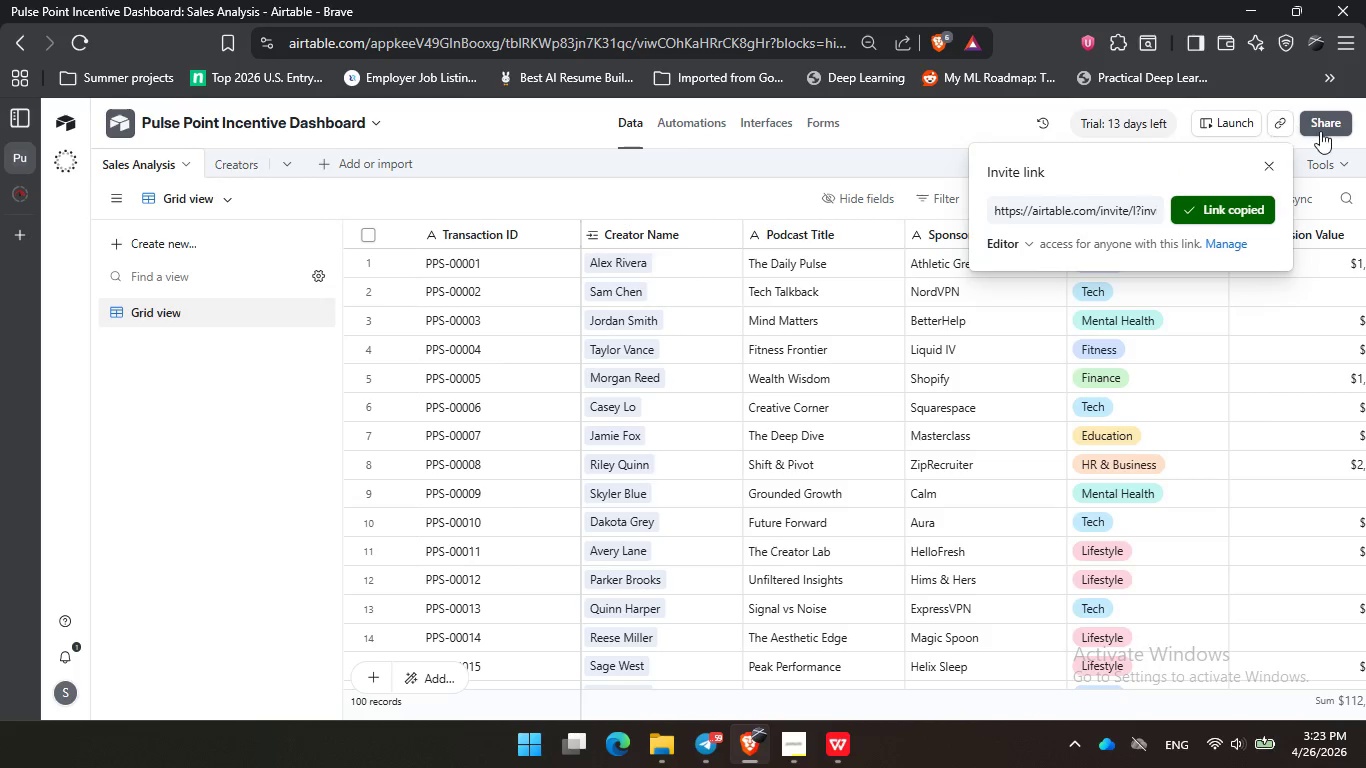 
left_click([1323, 131])
 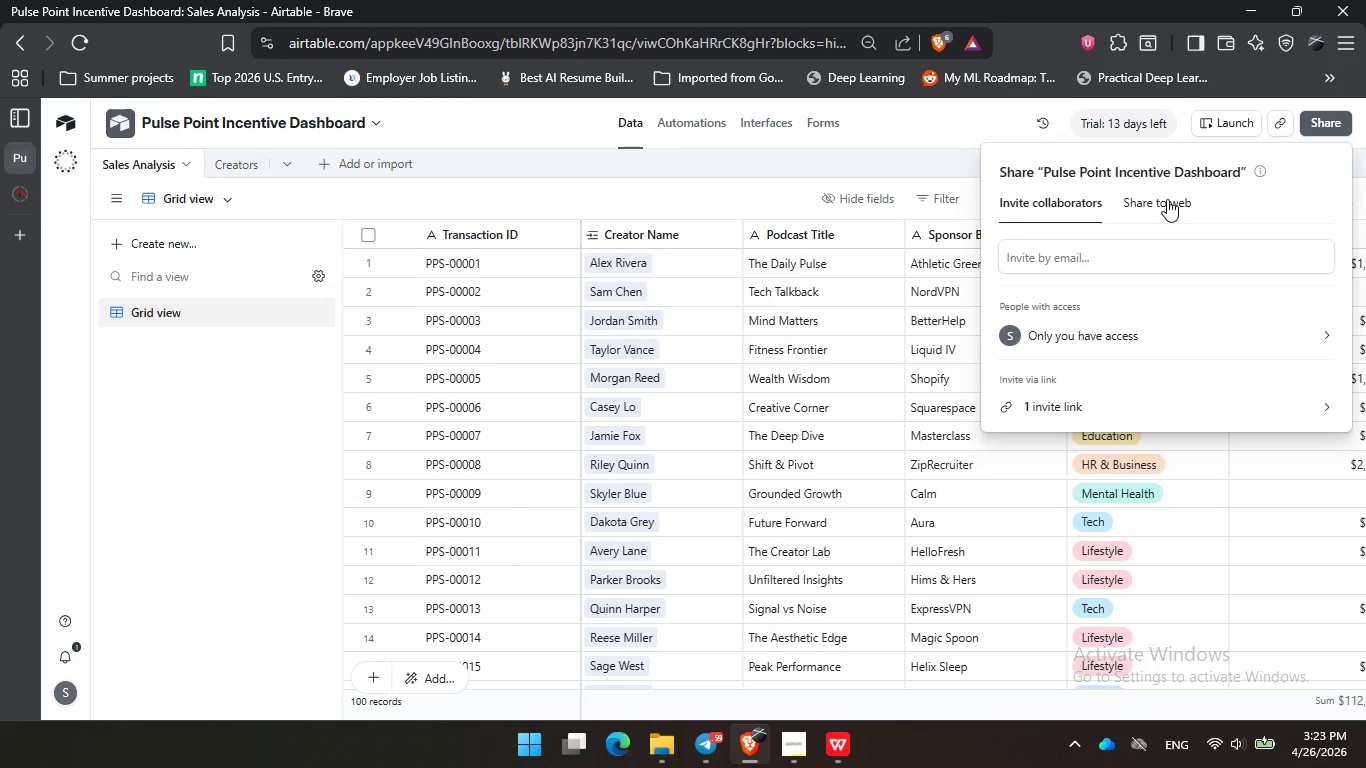 
left_click([1135, 414])
 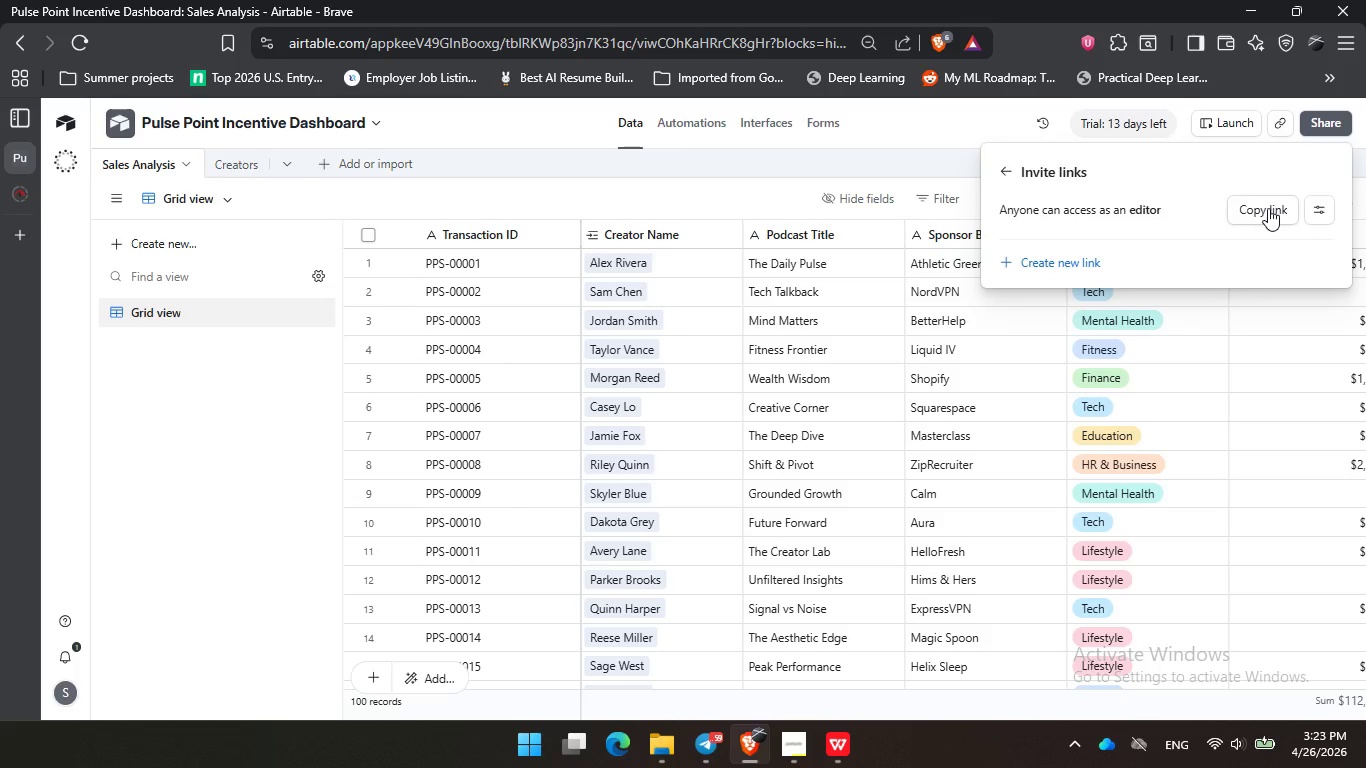 
left_click([1318, 212])
 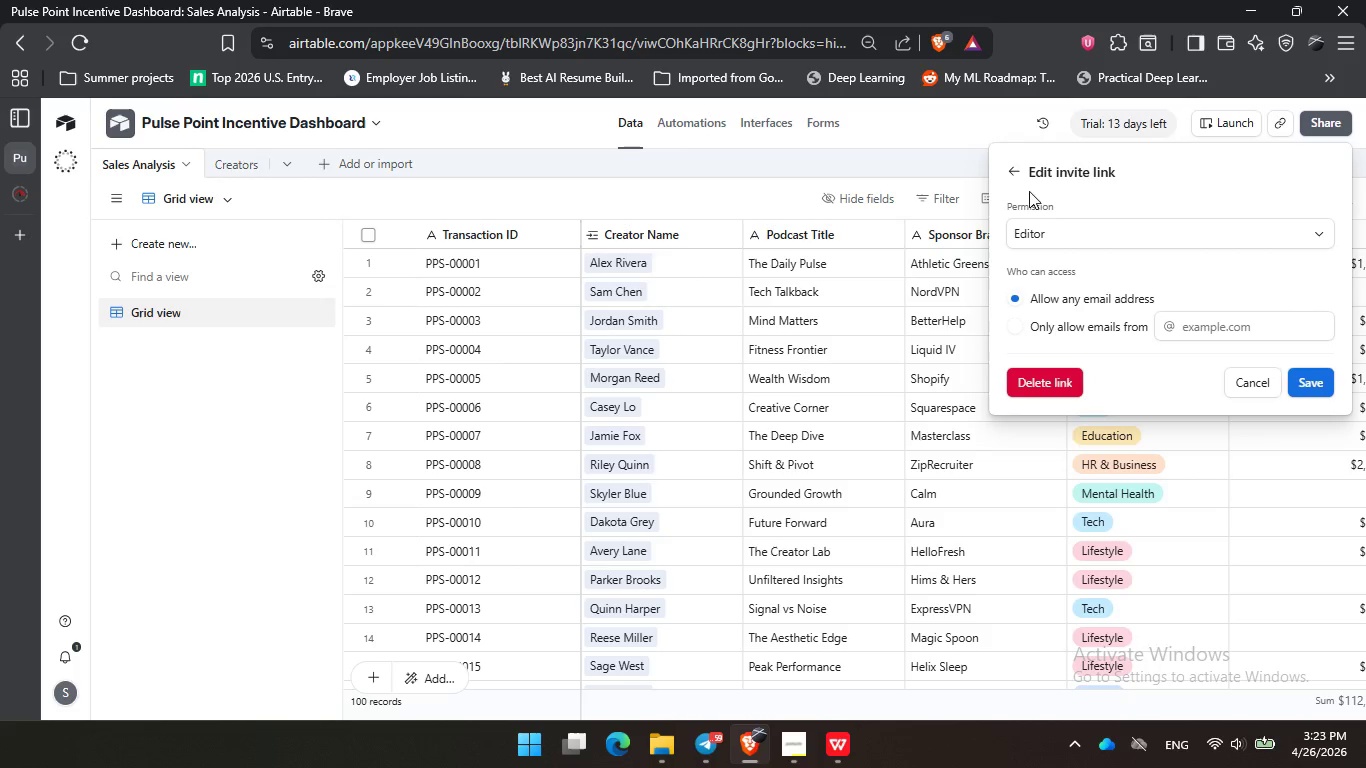 
left_click([1021, 171])
 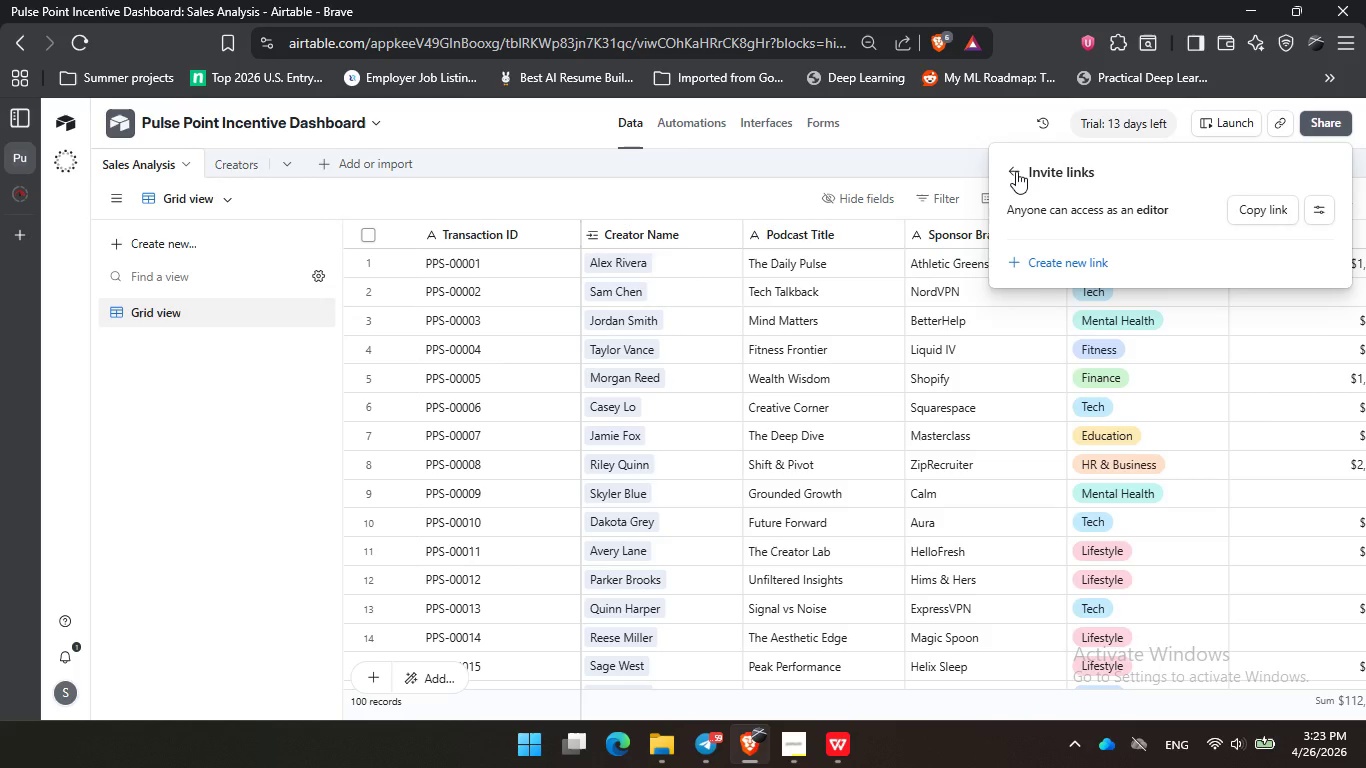 
left_click([1016, 171])
 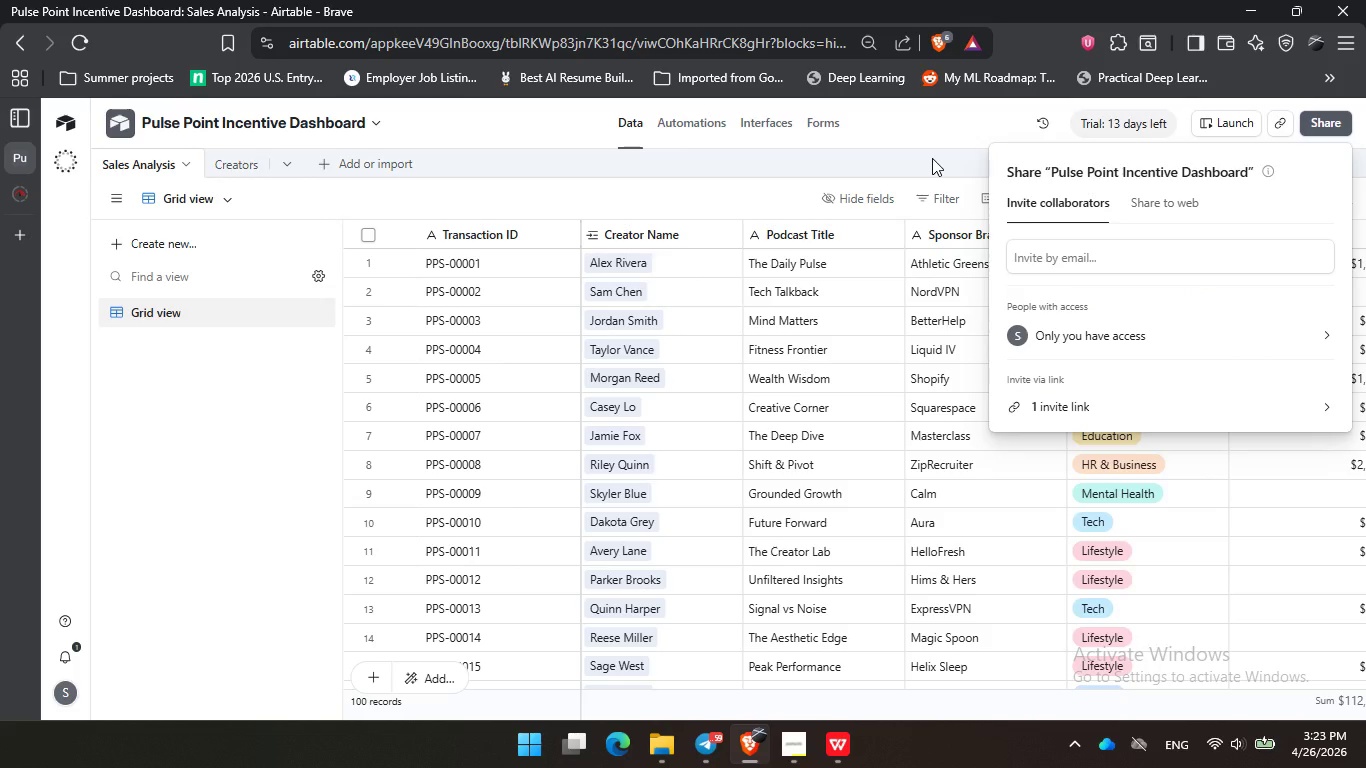 
wait(12.88)
 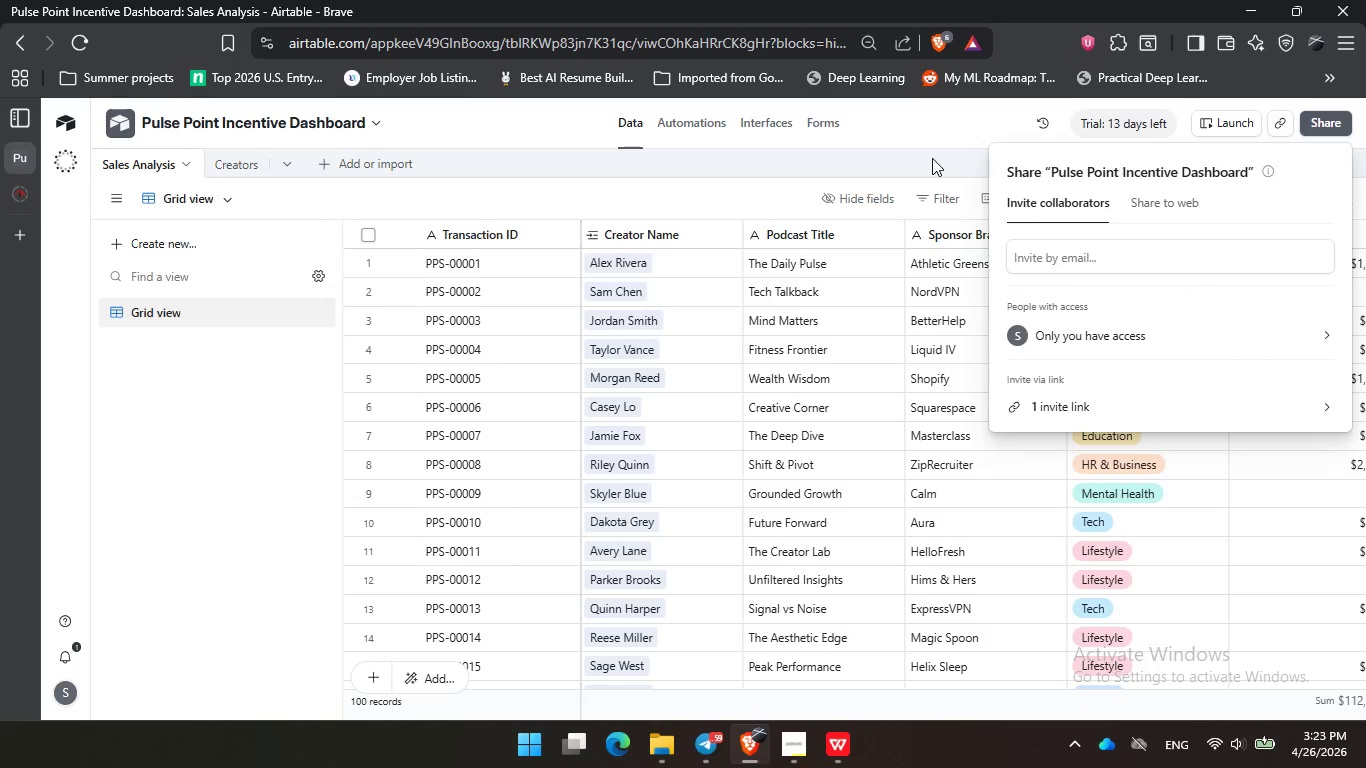 
left_click([1269, 123])
 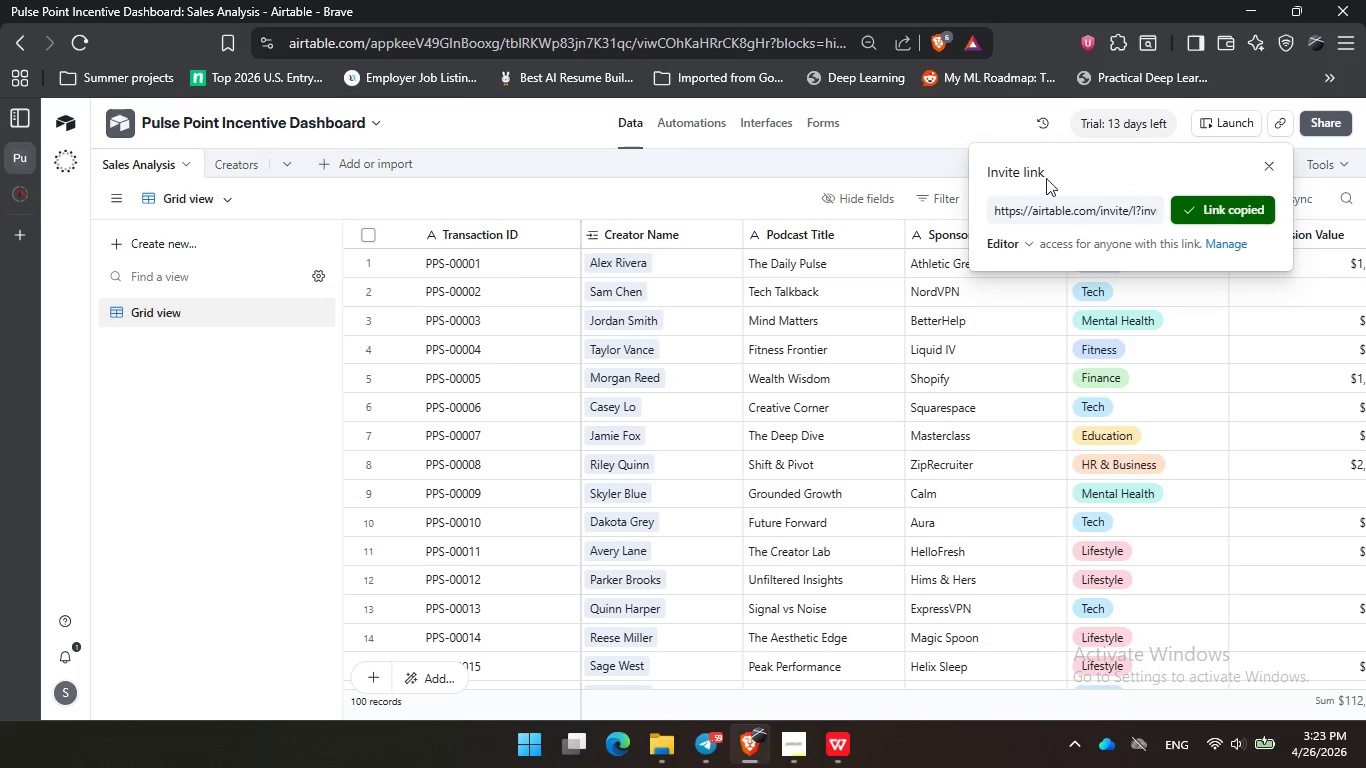 
left_click([867, 159])
 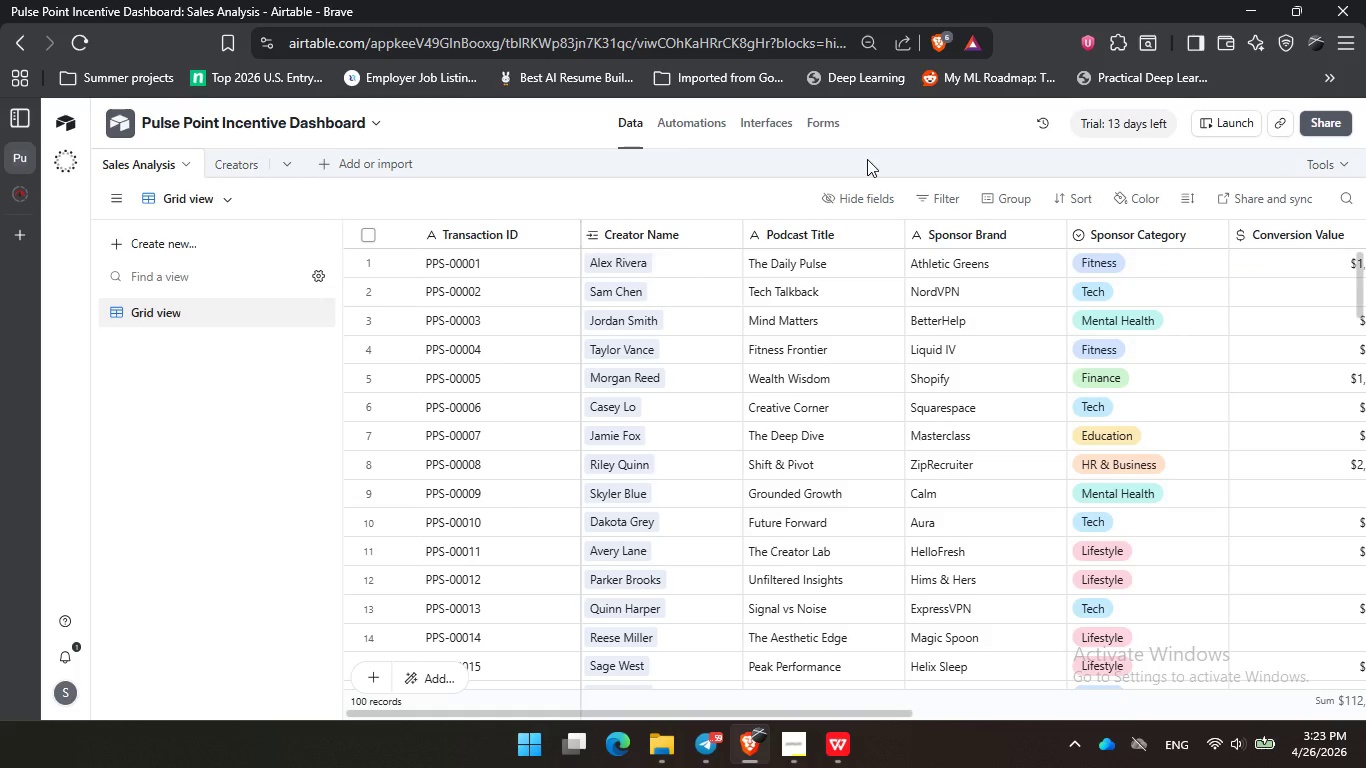 
wait(9.0)
 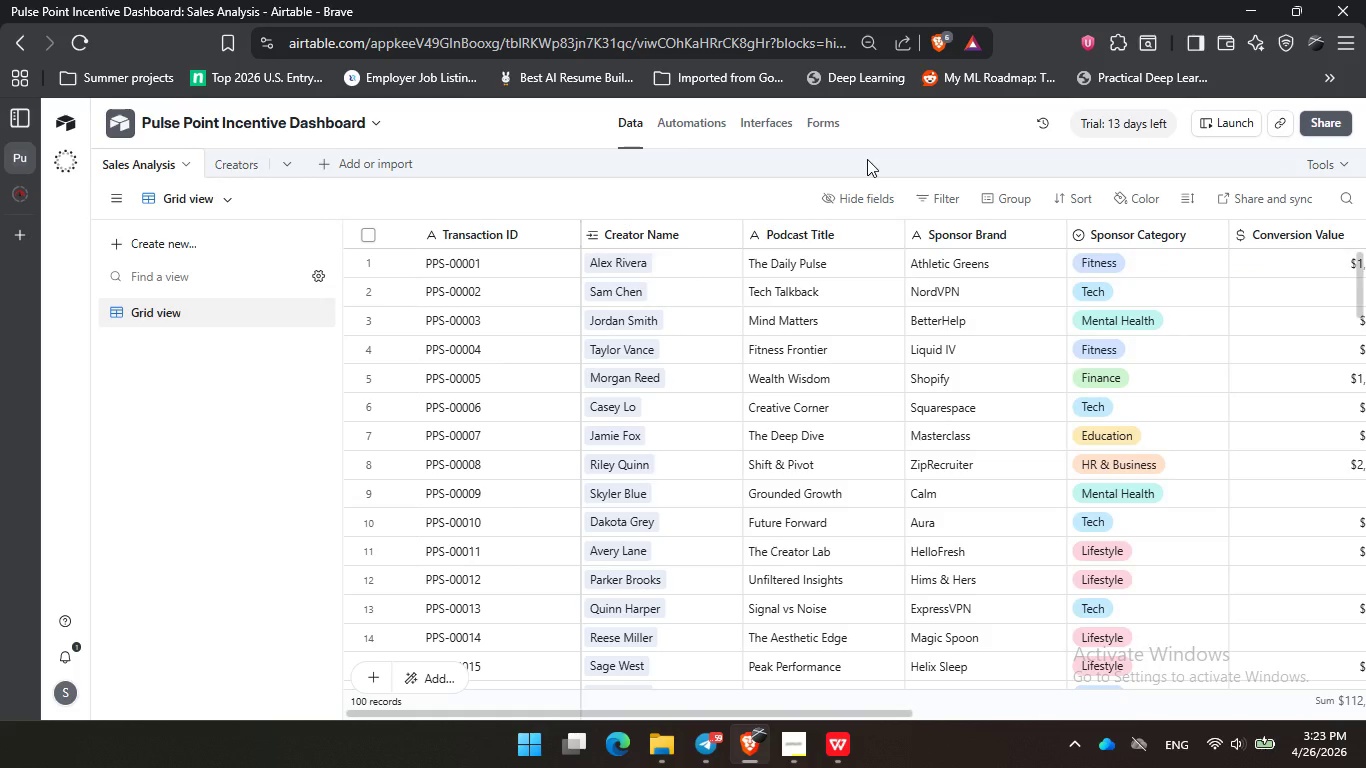 
left_click([1337, 135])
 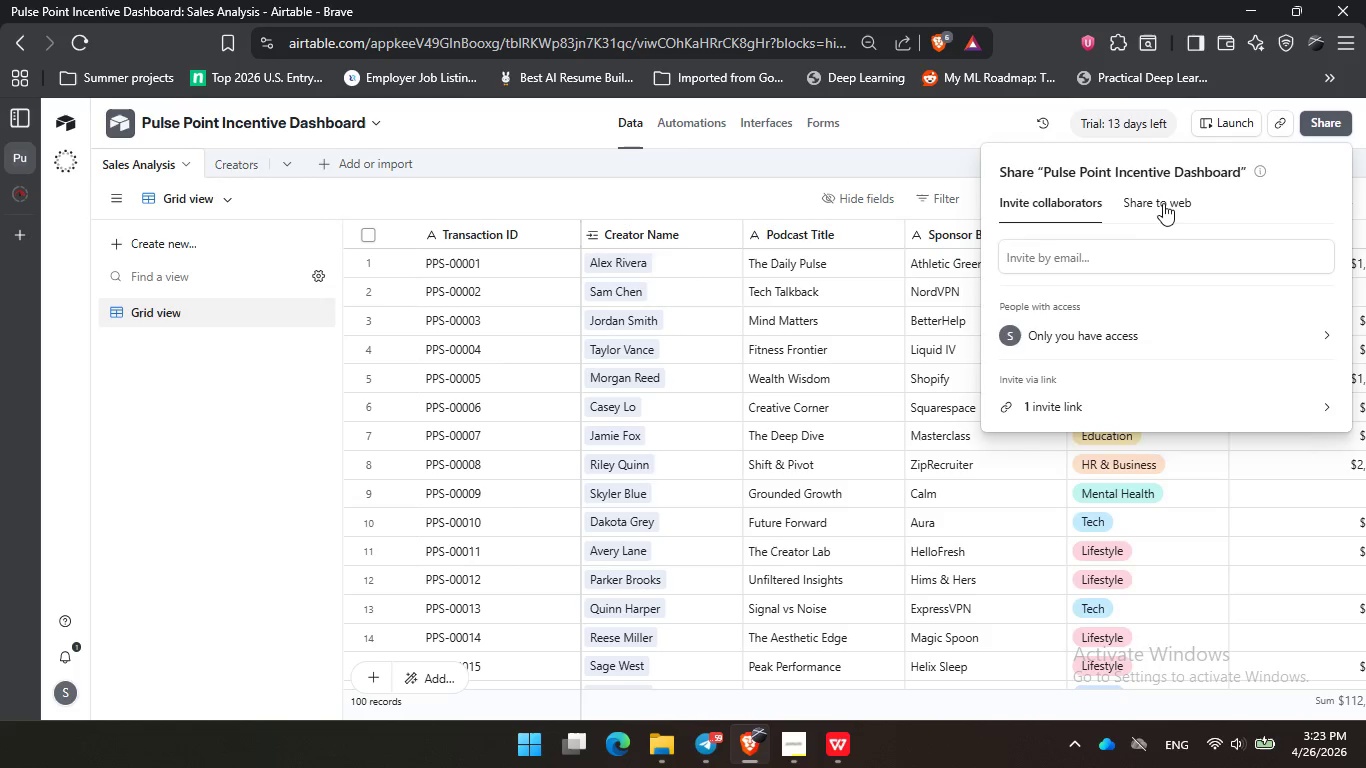 
left_click([1162, 201])
 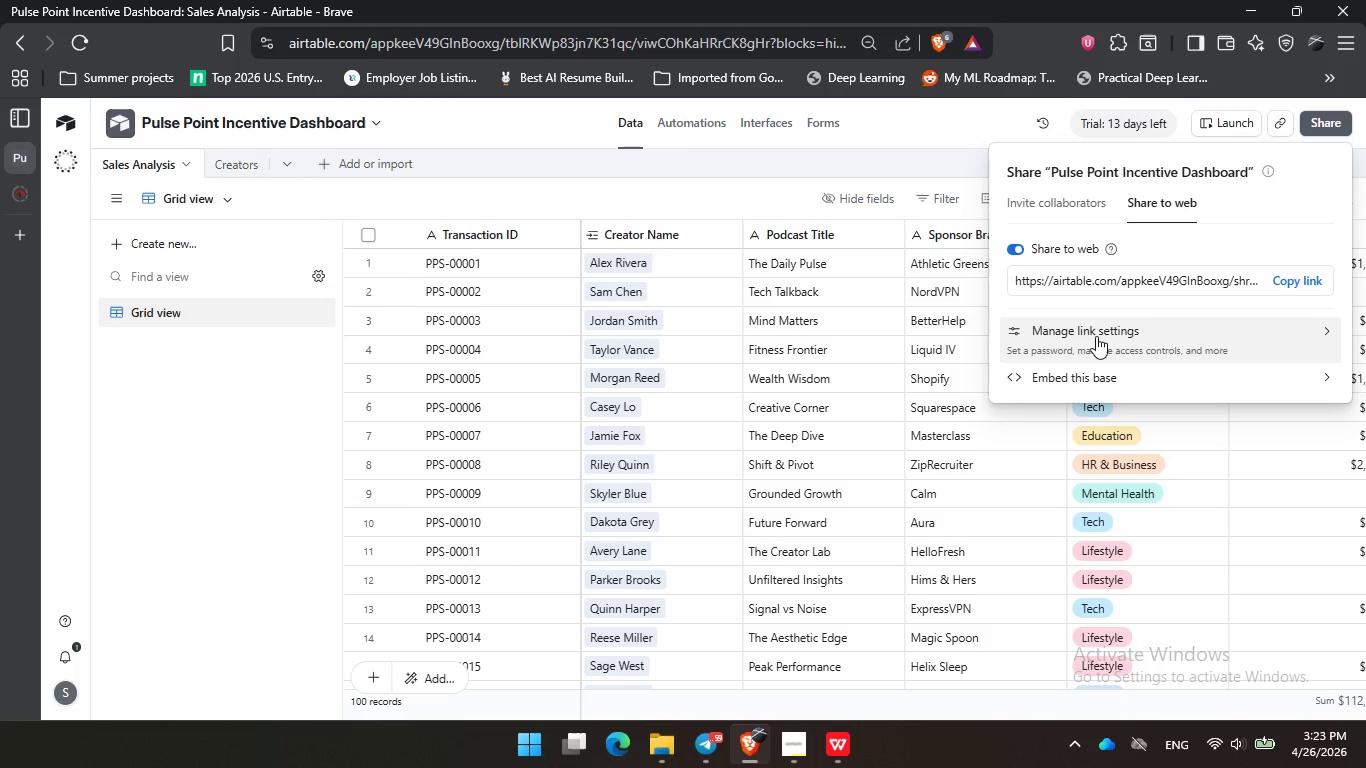 
left_click([1301, 283])
 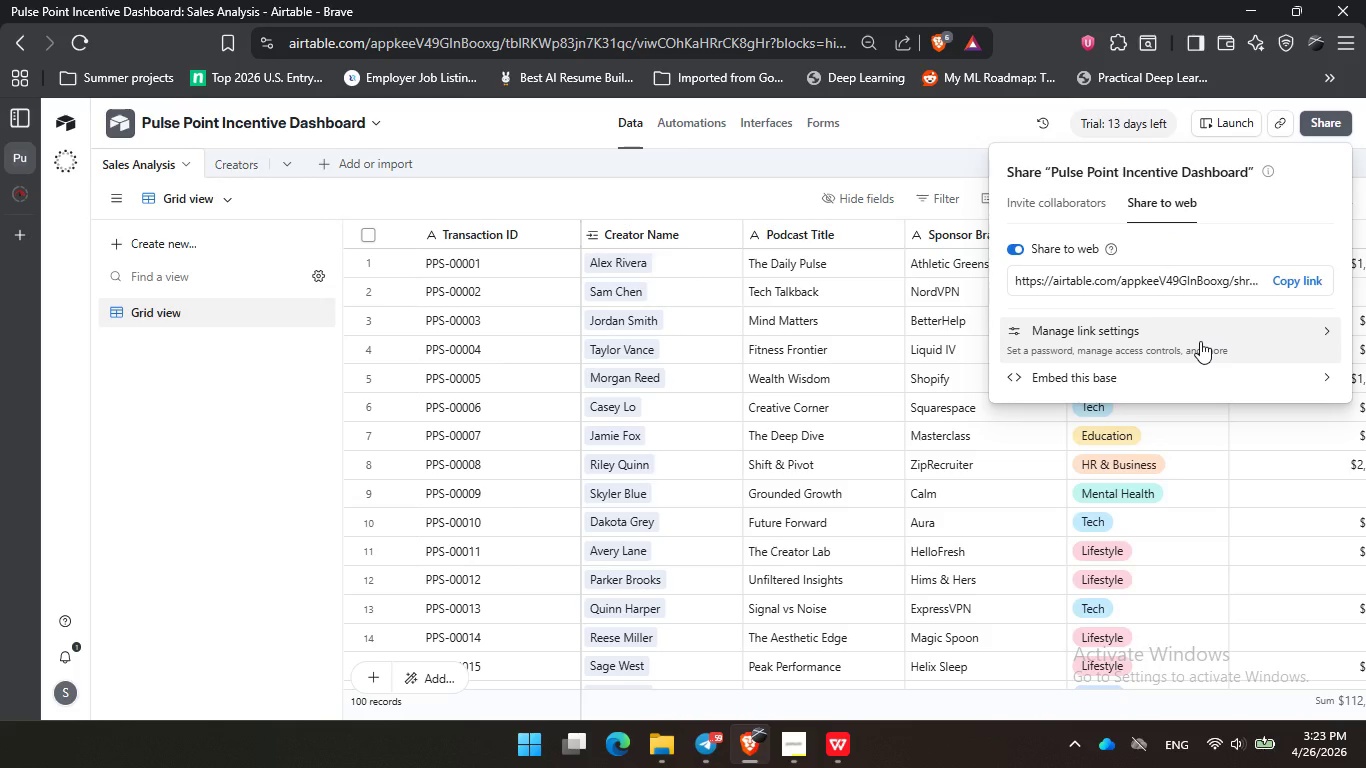 
left_click([1200, 341])
 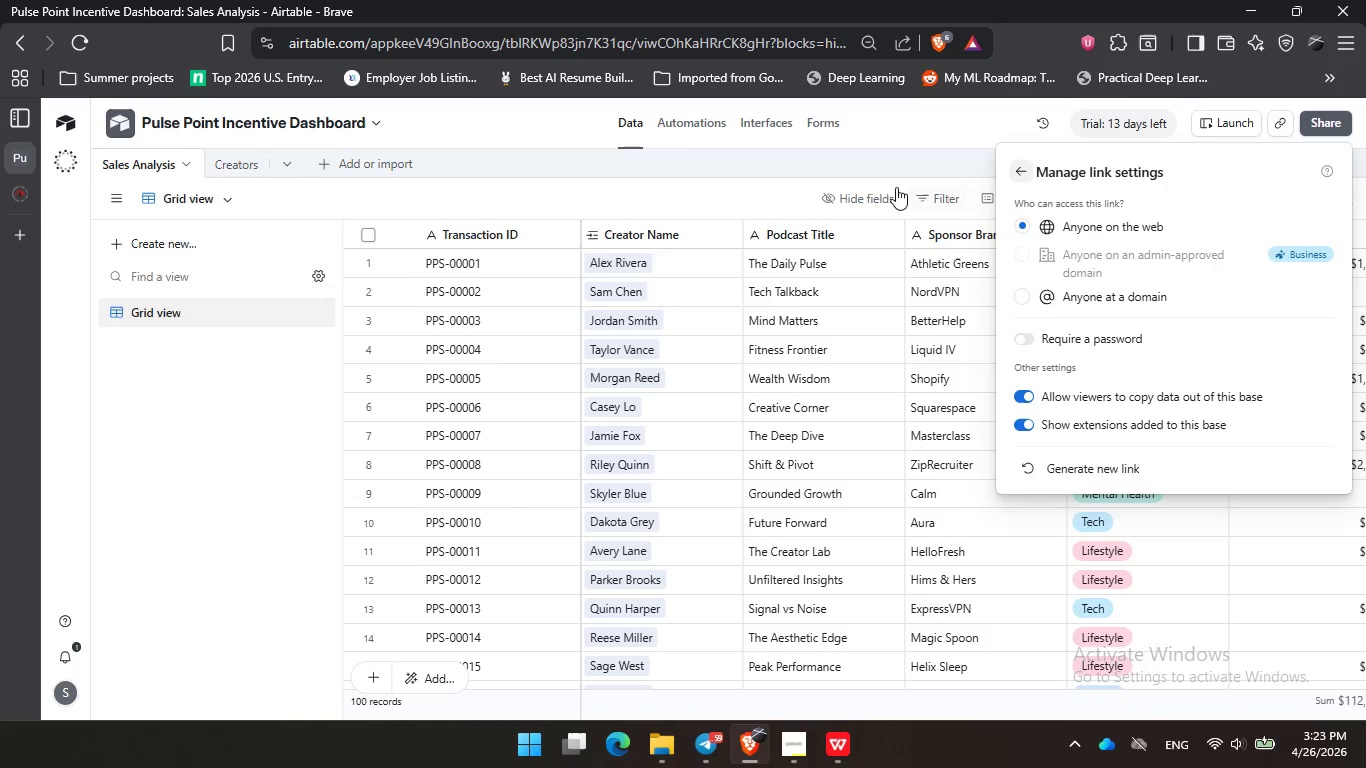 
left_click([761, 191])
 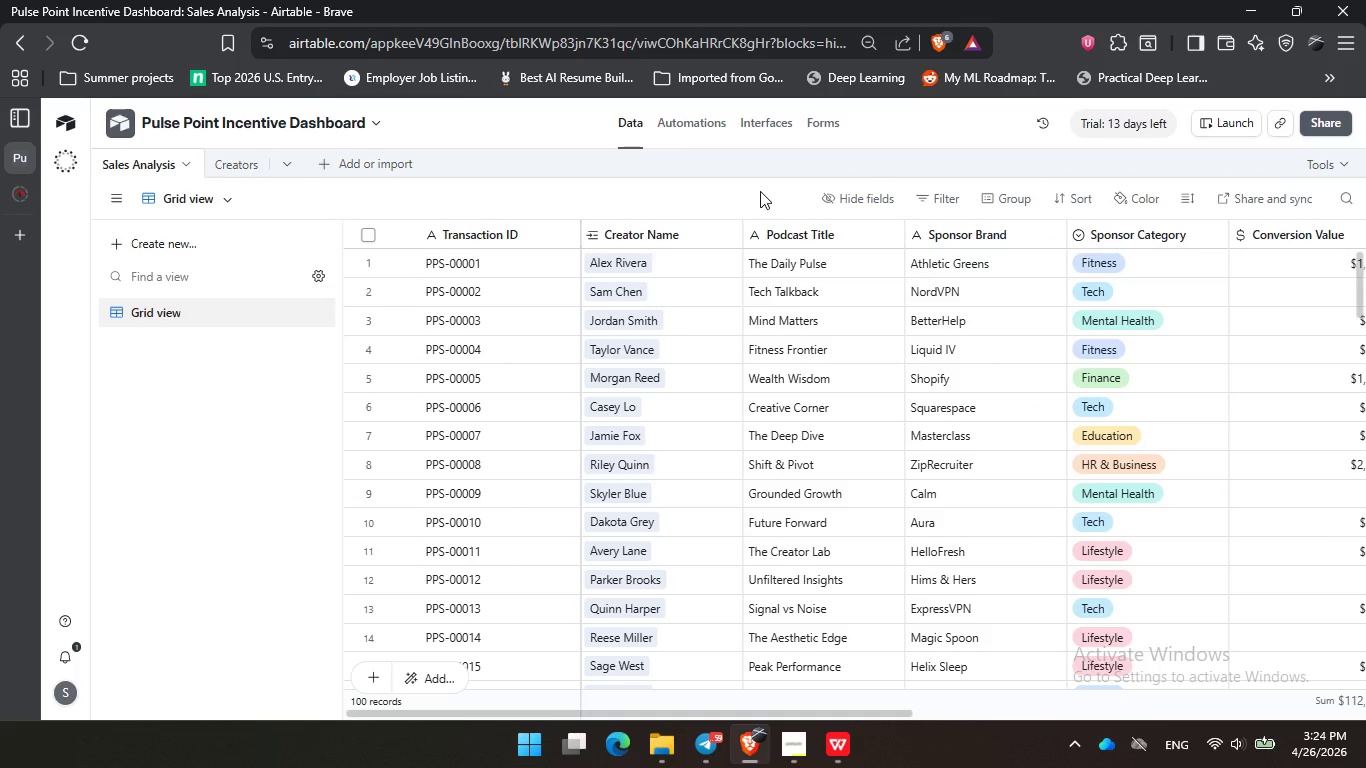 
wait(16.84)
 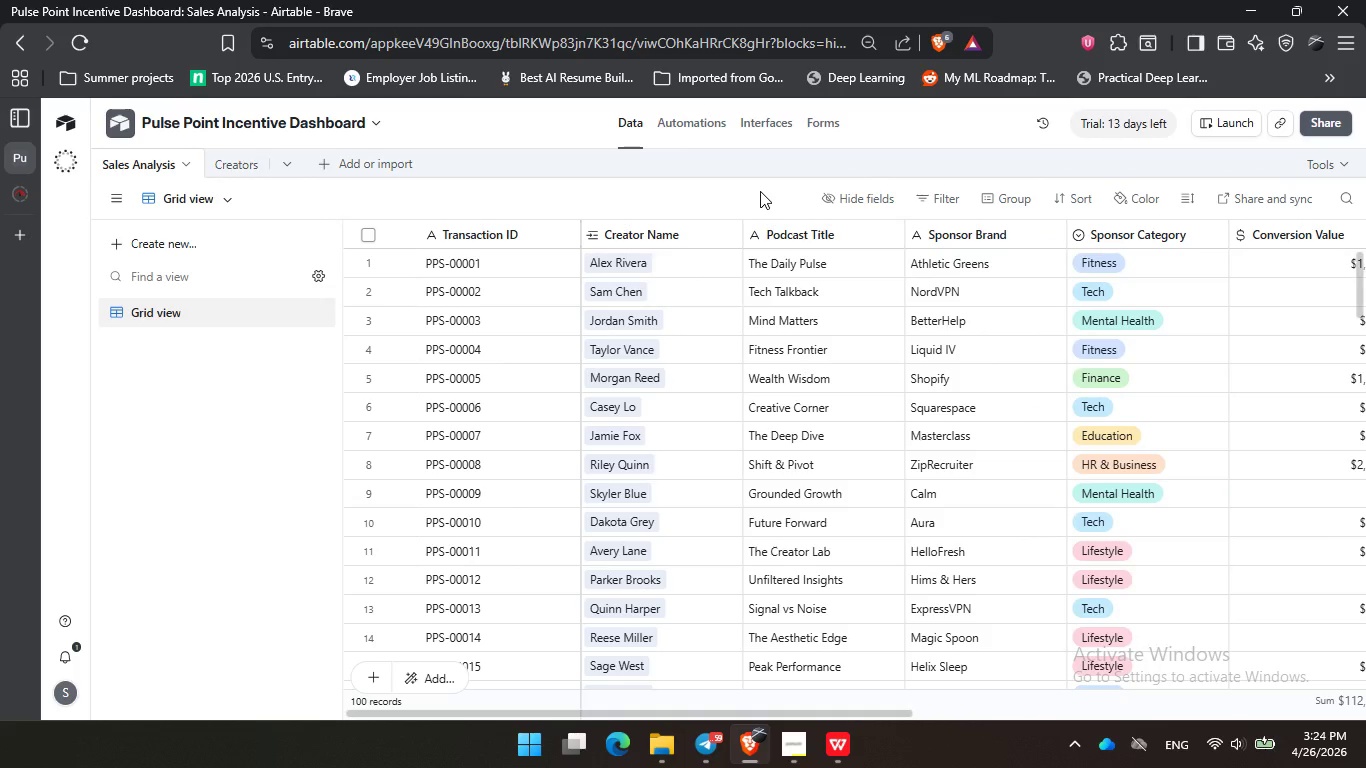 
left_click([147, 167])
 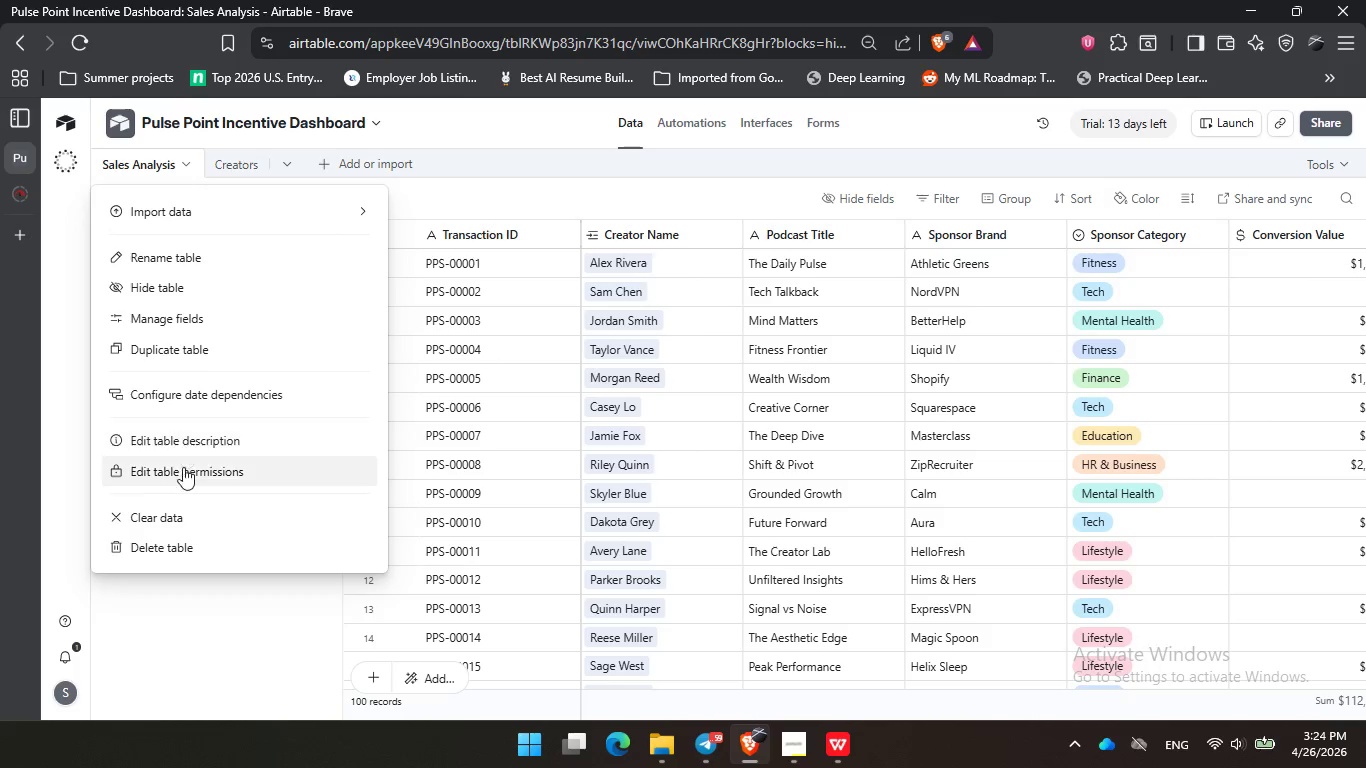 
left_click([210, 613])
 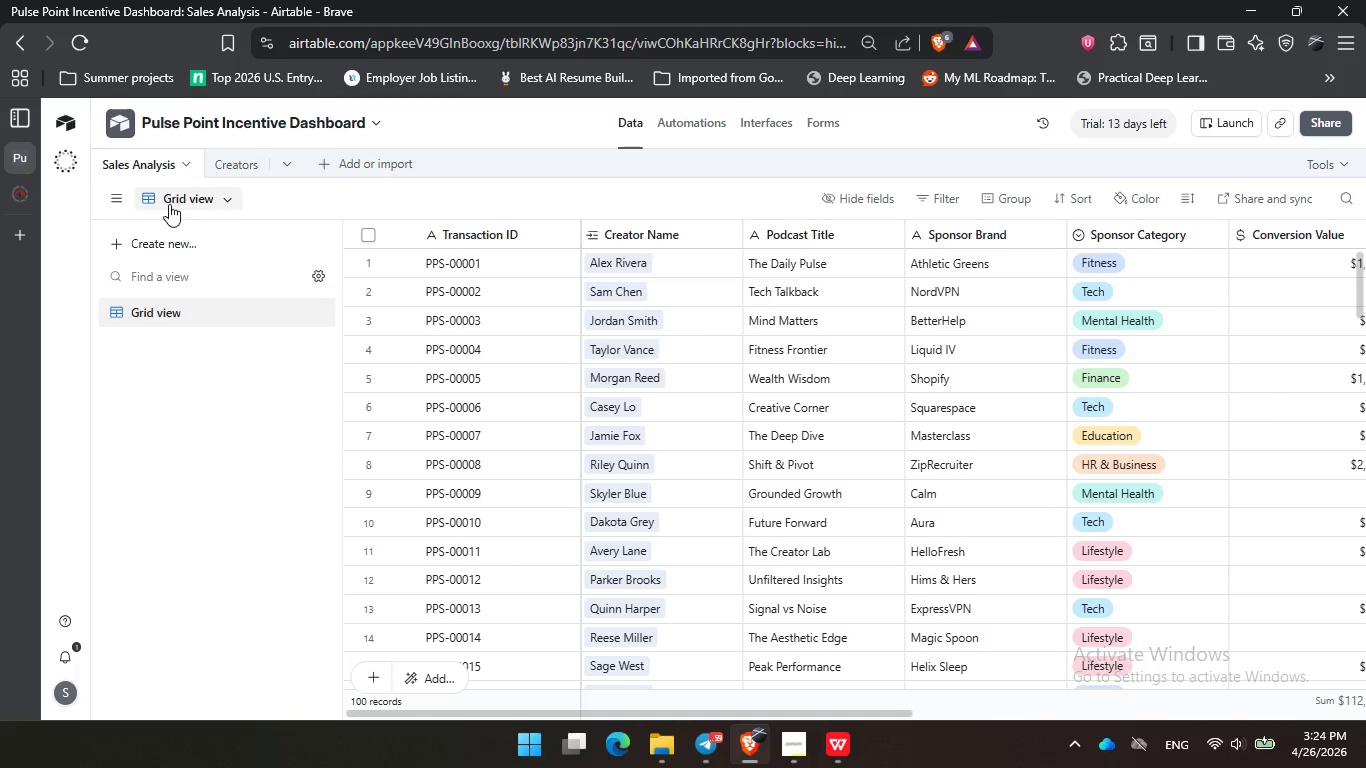 
left_click([169, 205])
 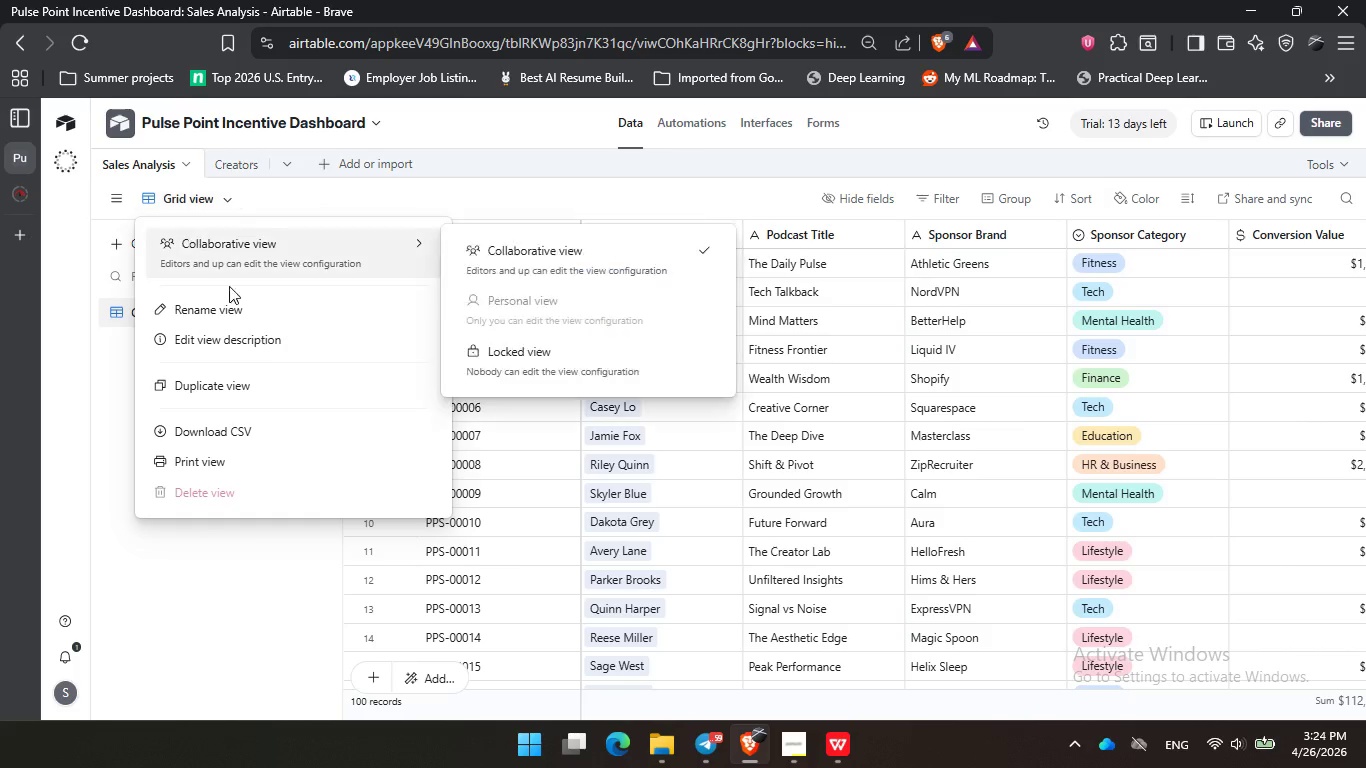 
left_click([266, 426])
 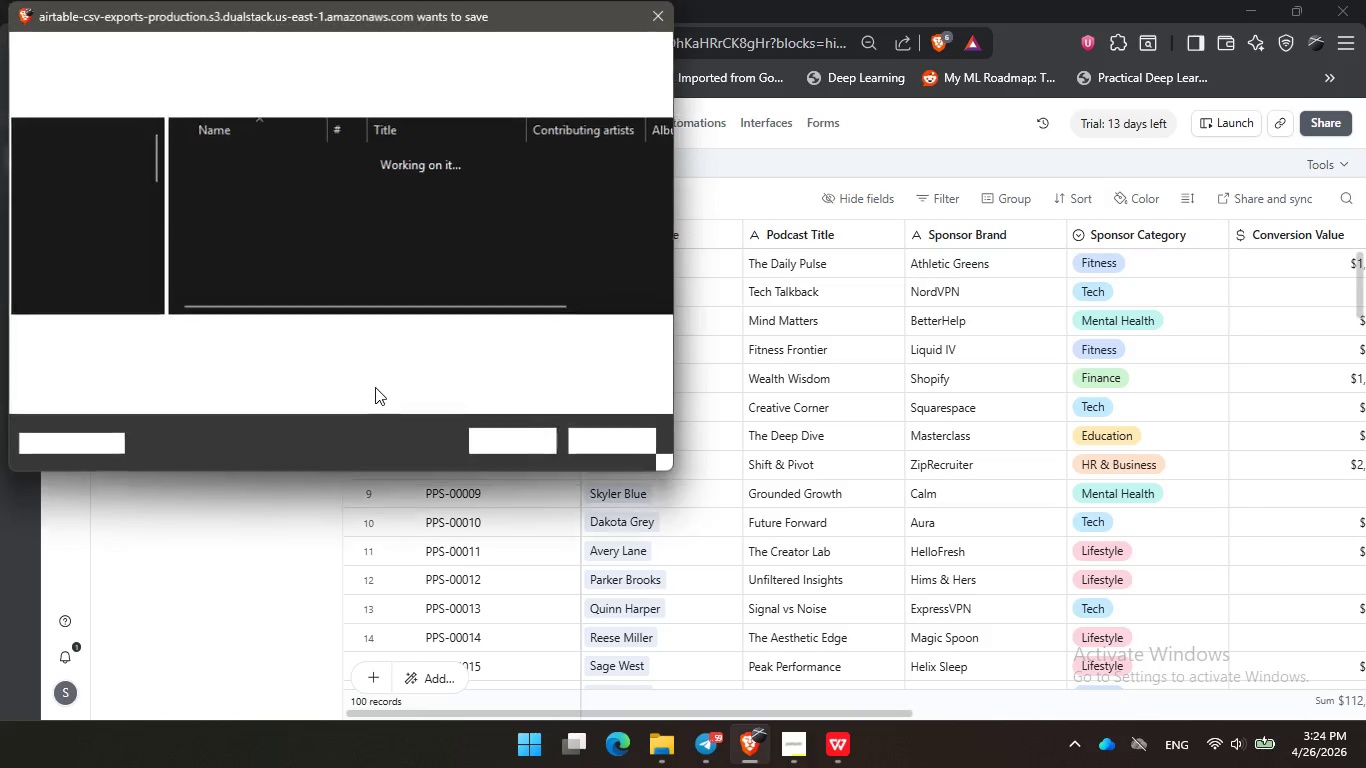 
wait(9.08)
 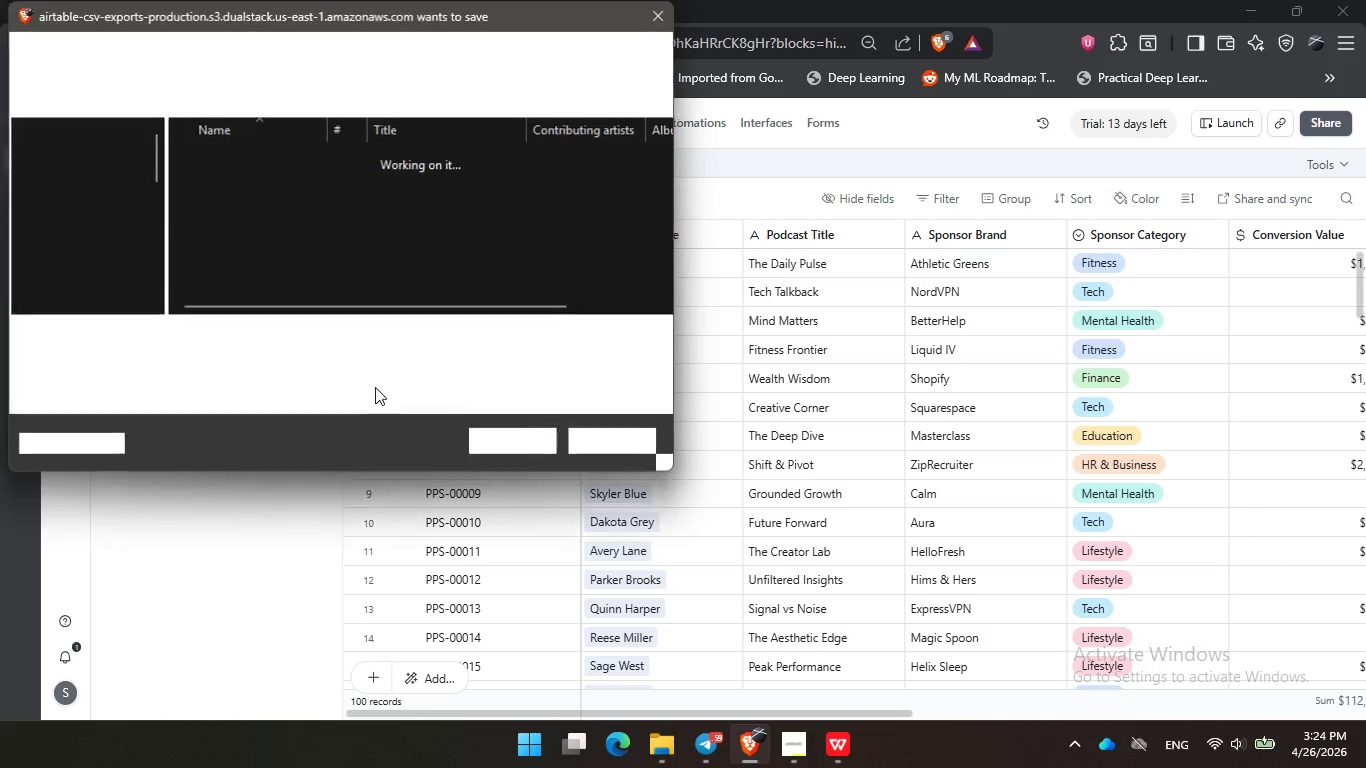 
left_click([85, 280])
 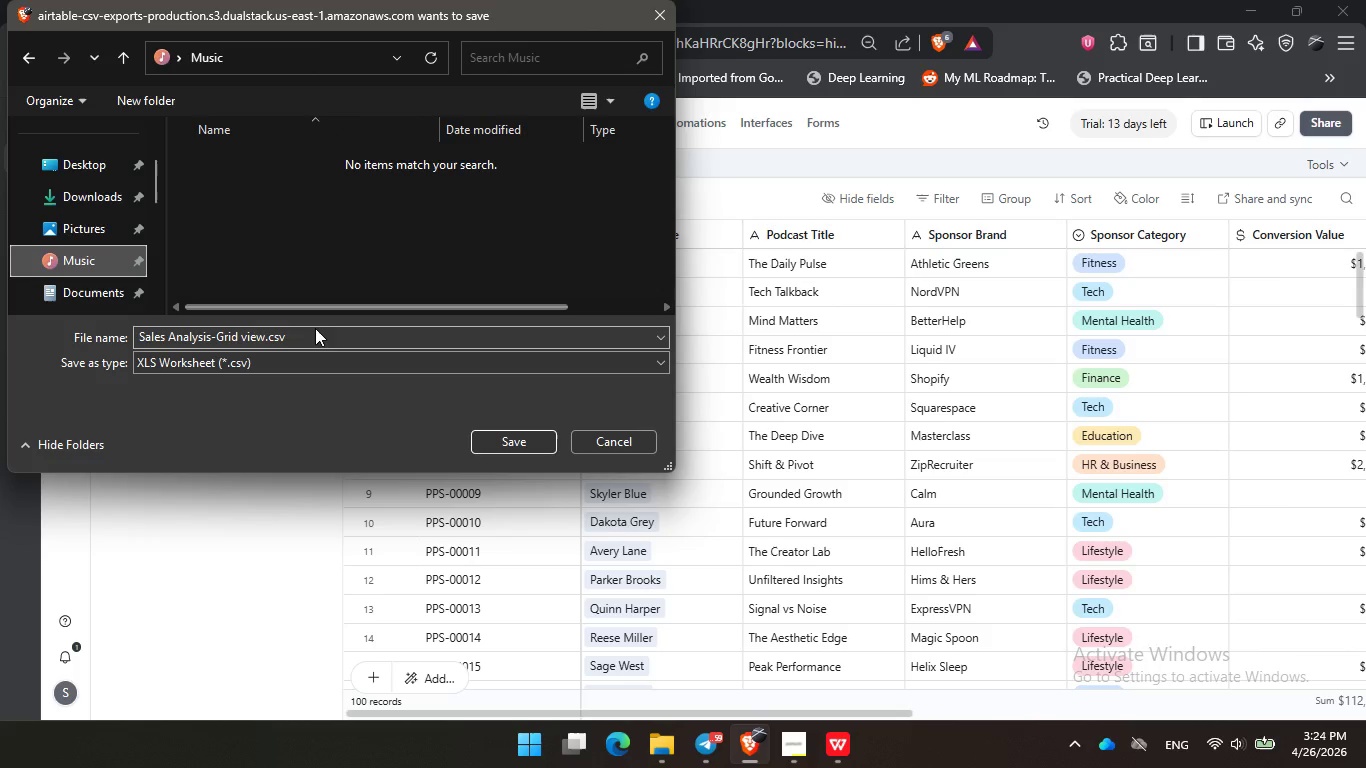 
left_click([342, 337])
 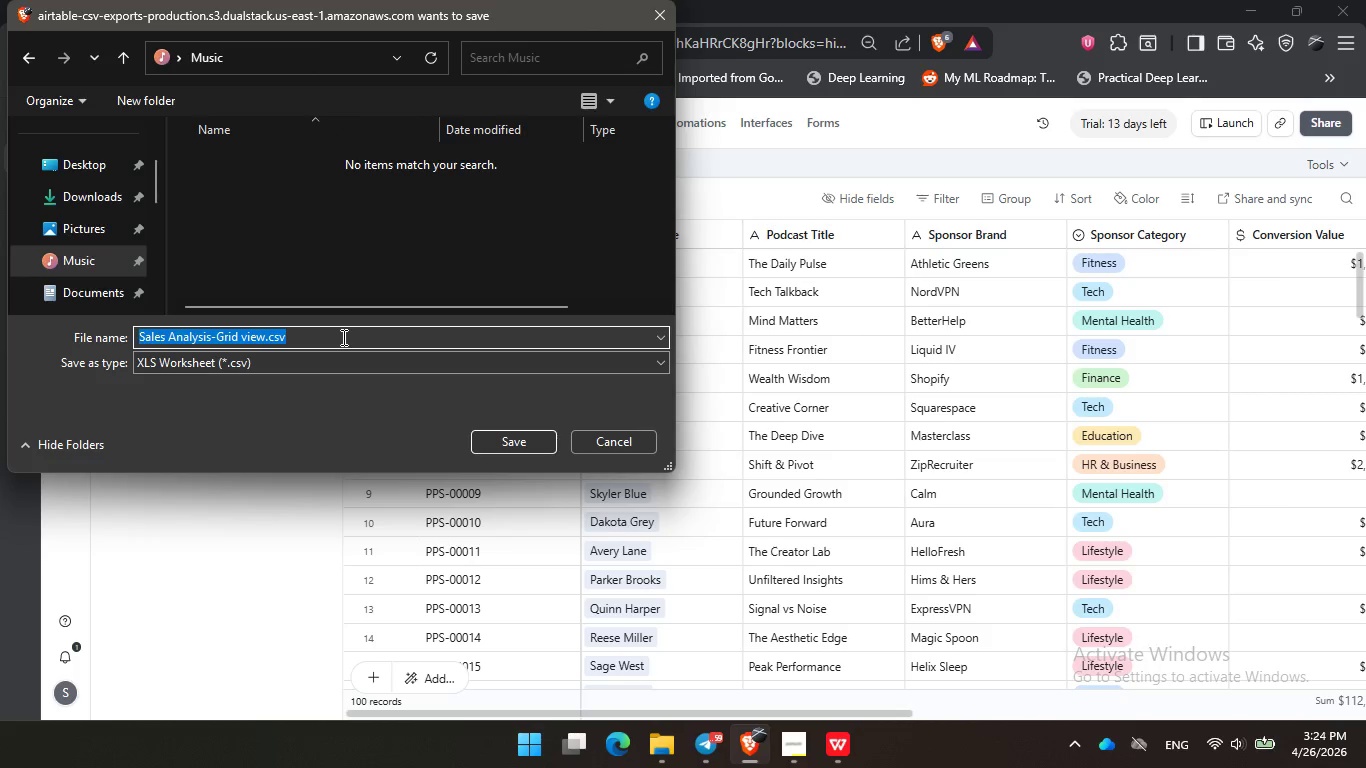 
left_click([342, 338])
 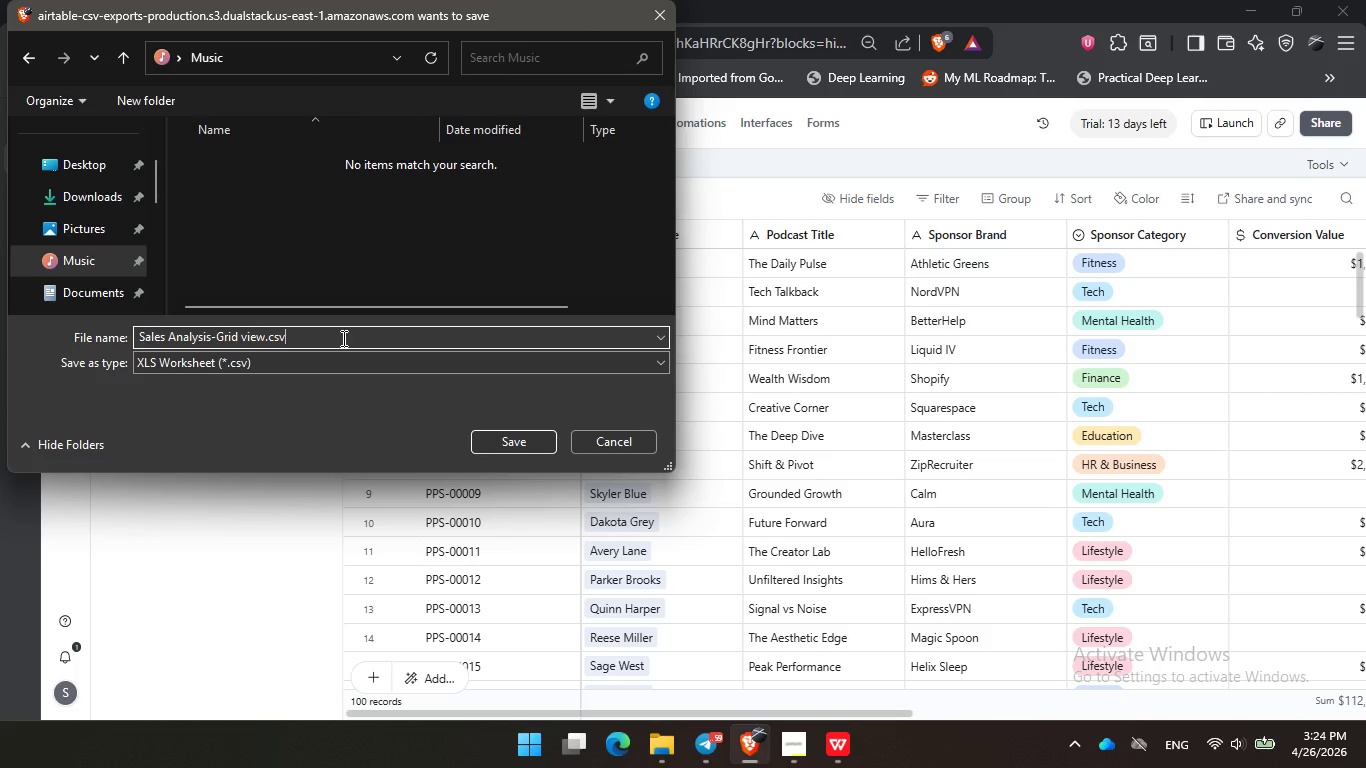 
key(Backspace)
key(Backspace)
key(Backspace)
type(xlsx)
 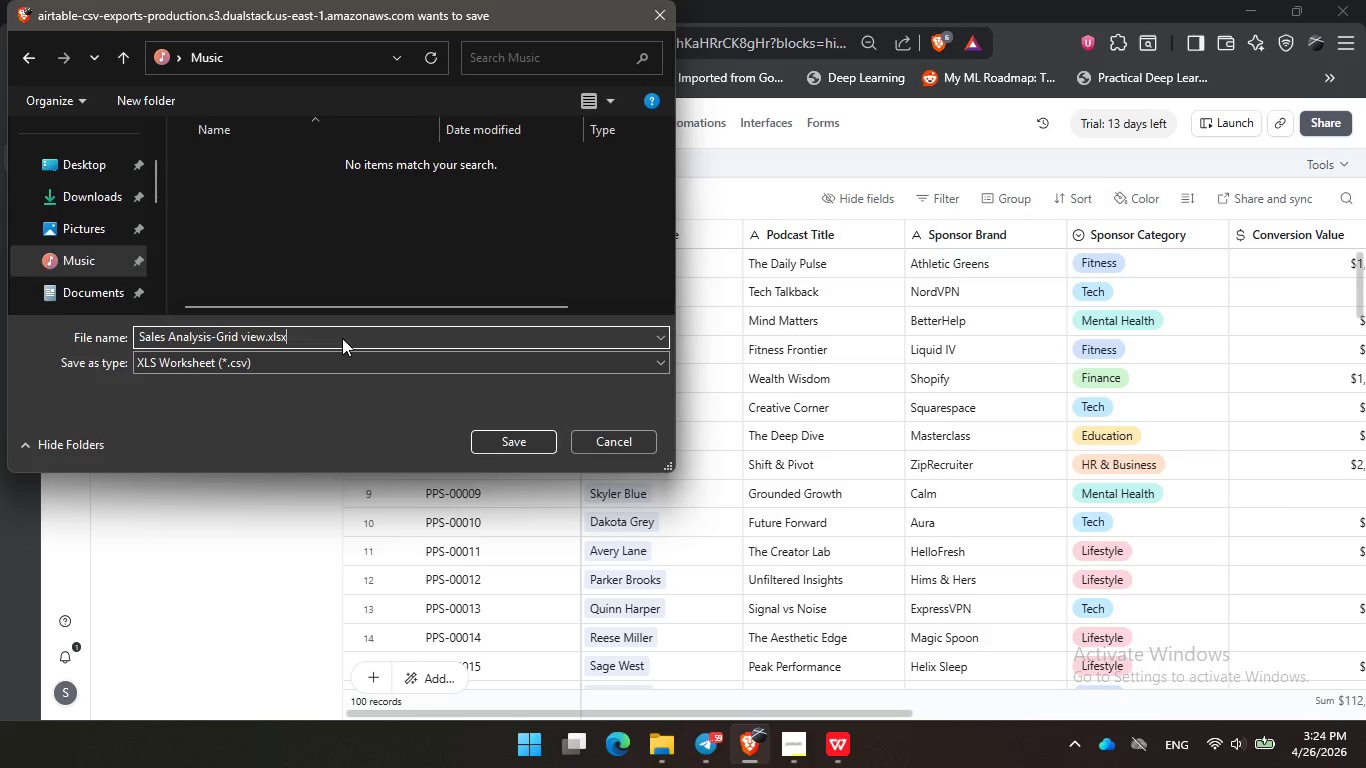 
key(Enter)
 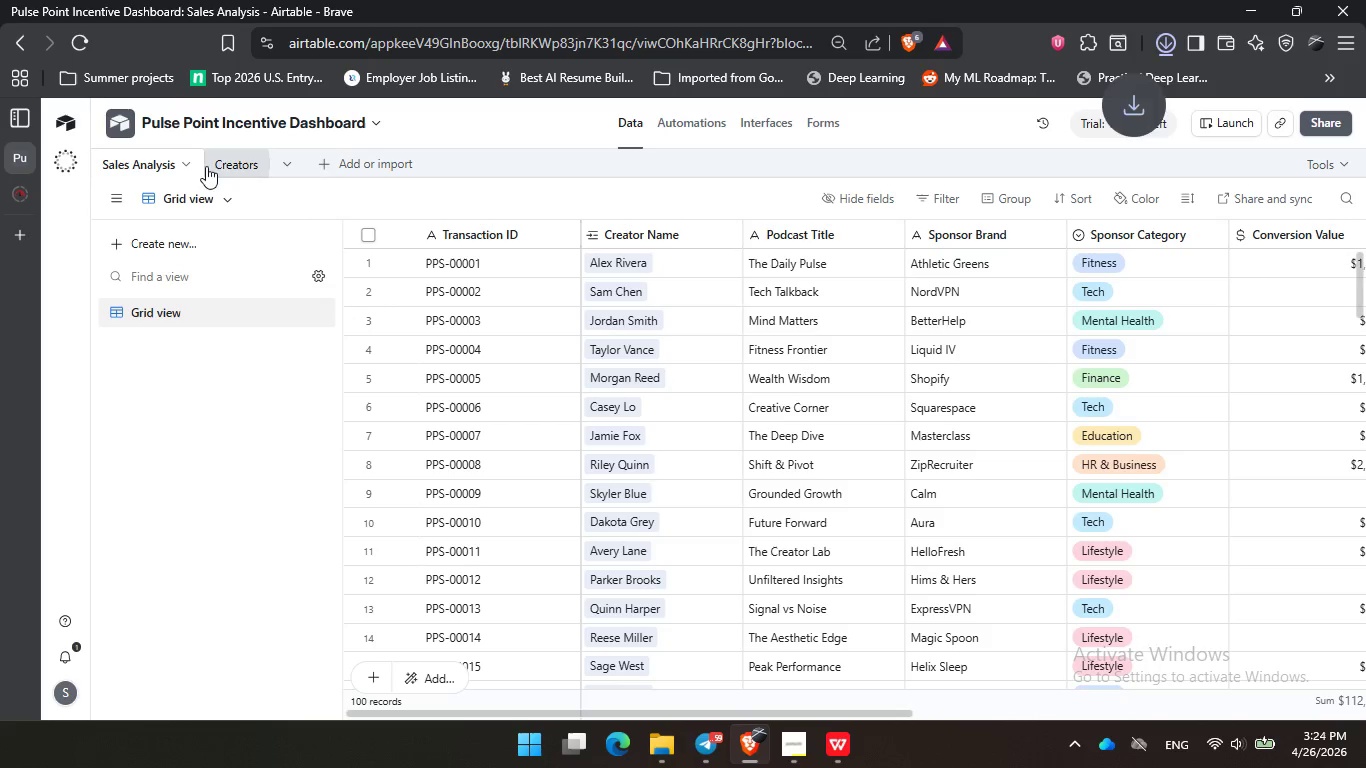 
left_click([211, 158])
 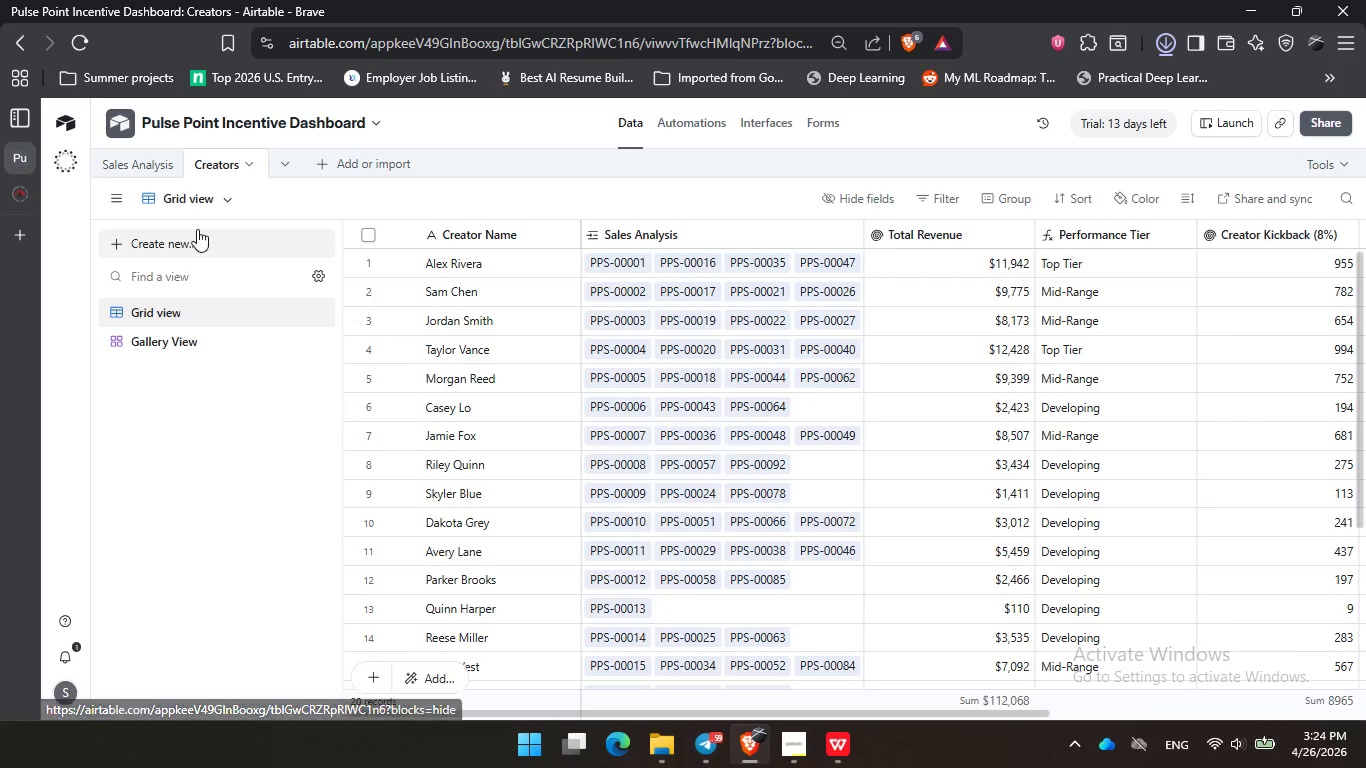 
left_click([196, 198])
 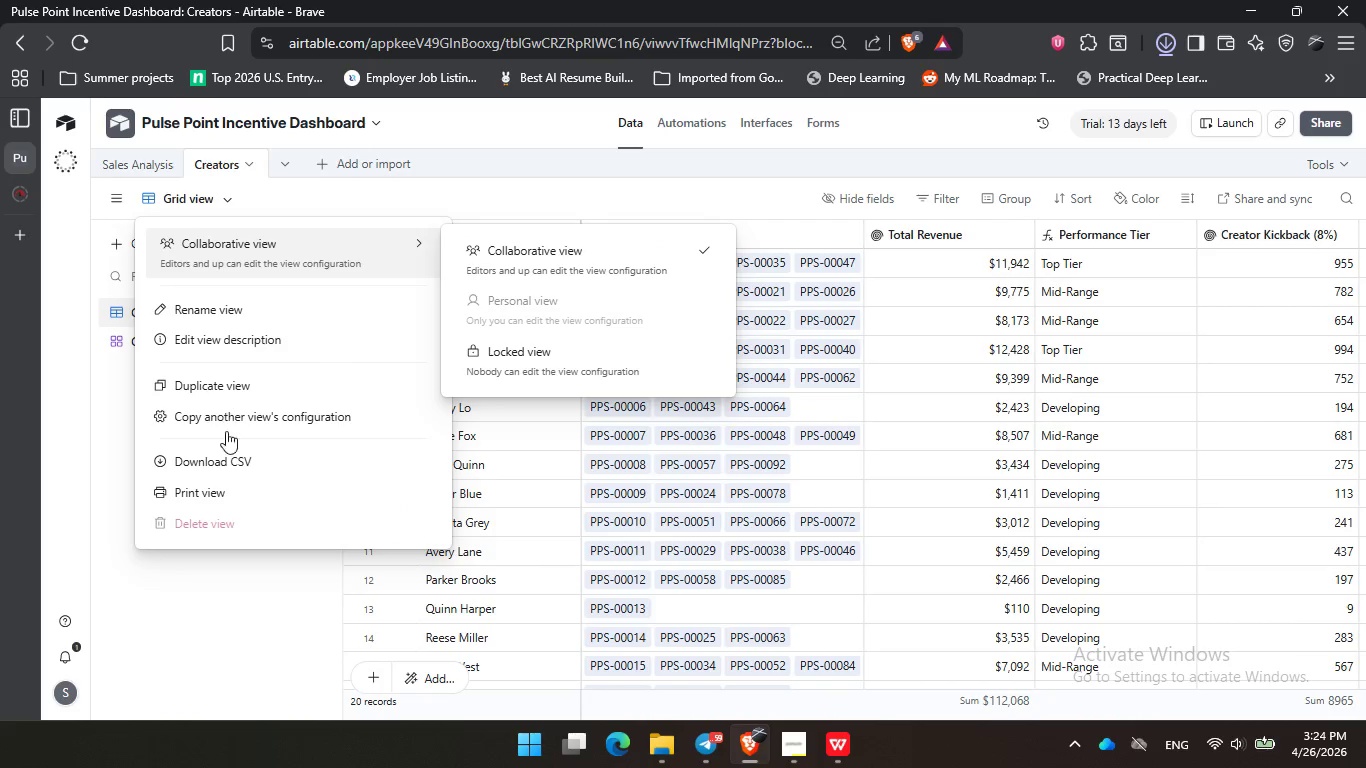 
left_click([228, 460])
 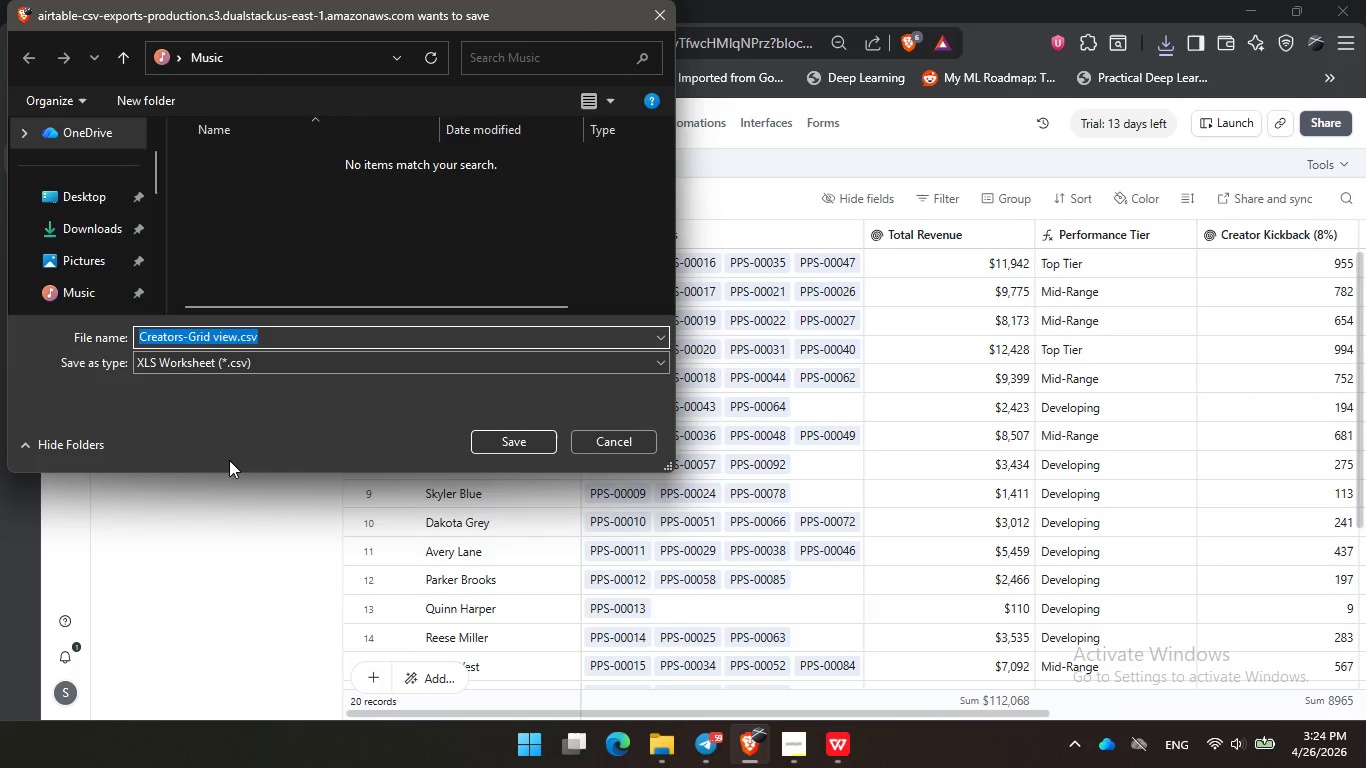 
wait(5.41)
 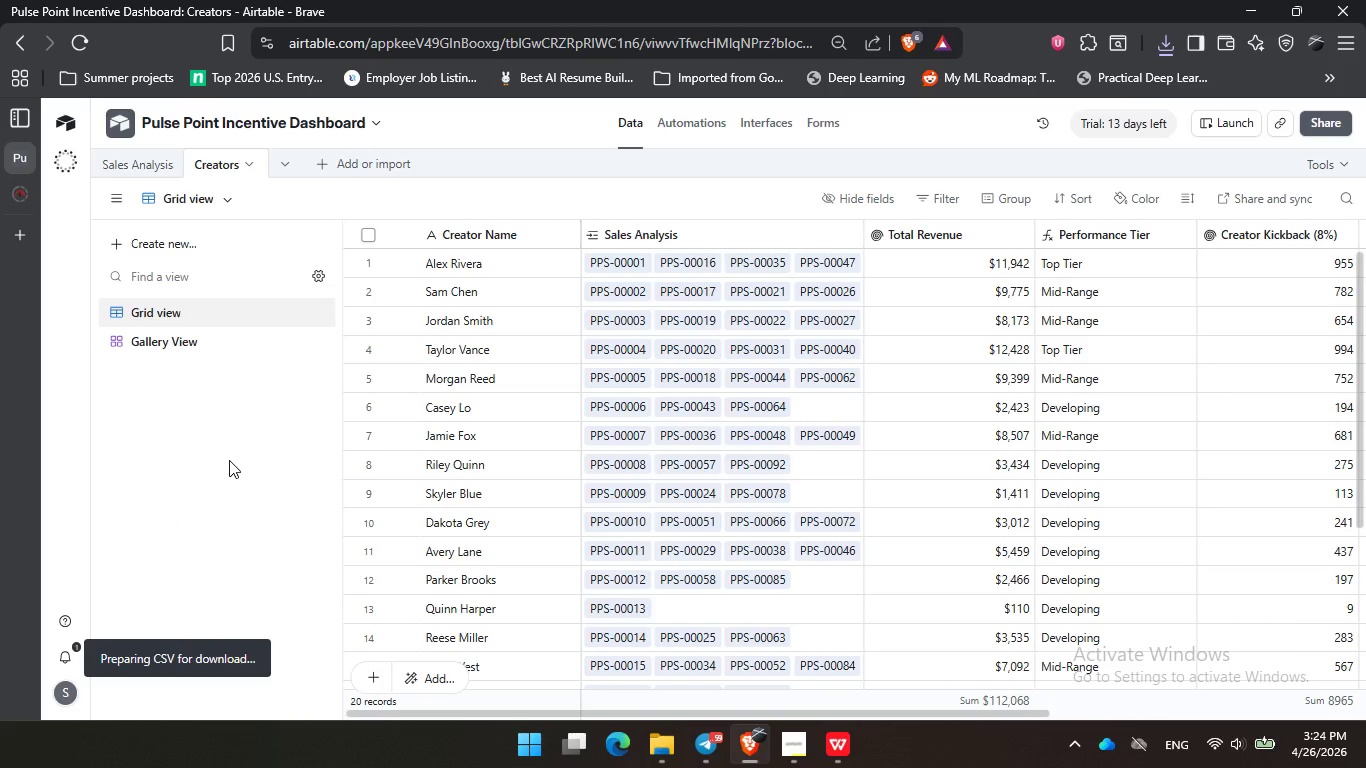 
left_click([294, 331])
 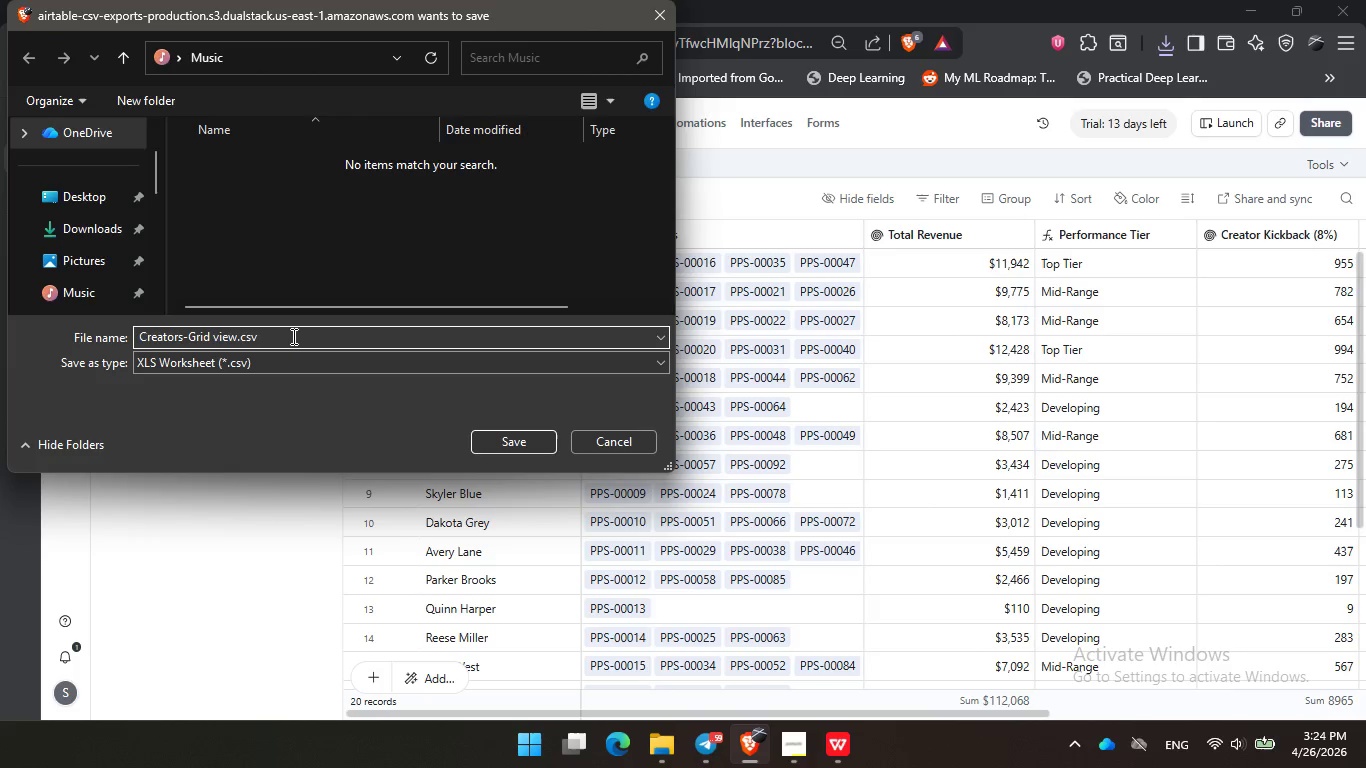 
left_click([292, 336])
 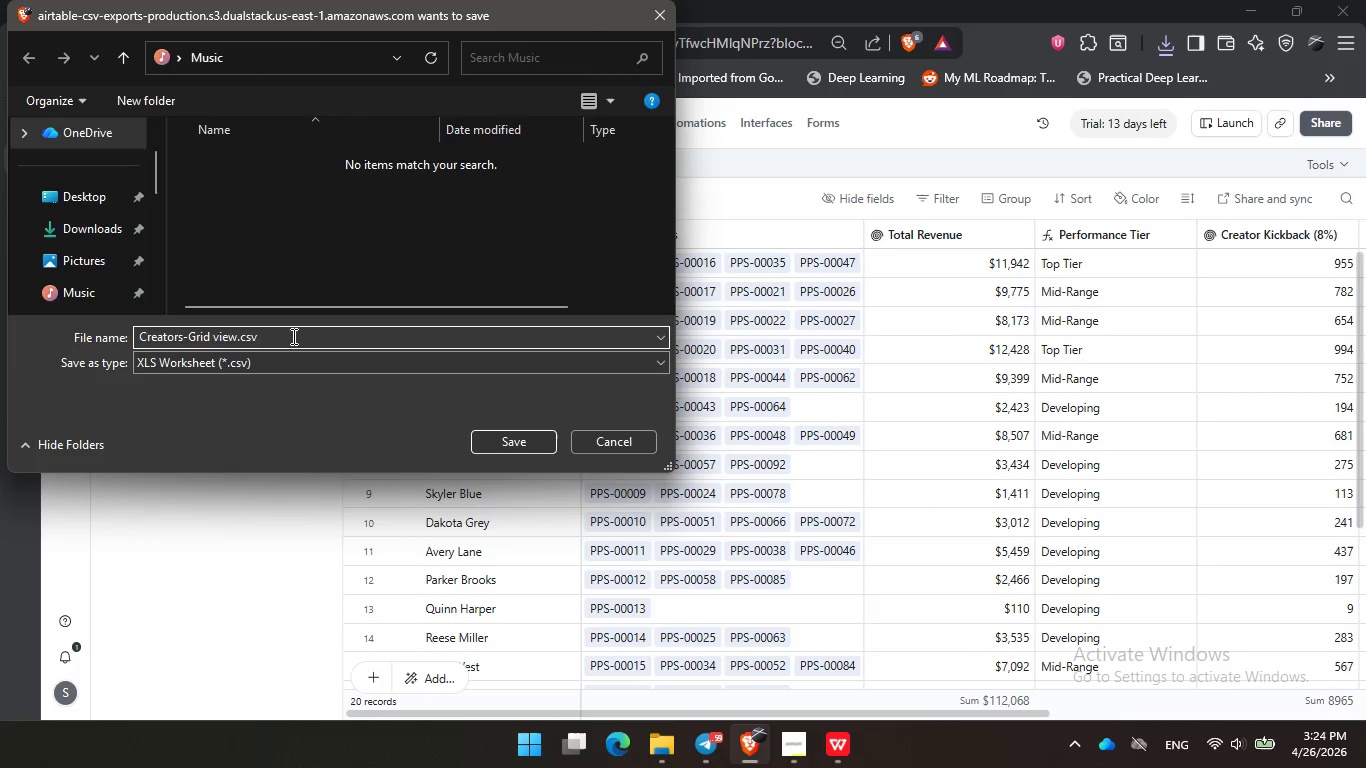 
key(Backspace)
key(Backspace)
key(Backspace)
type(xlsx)
 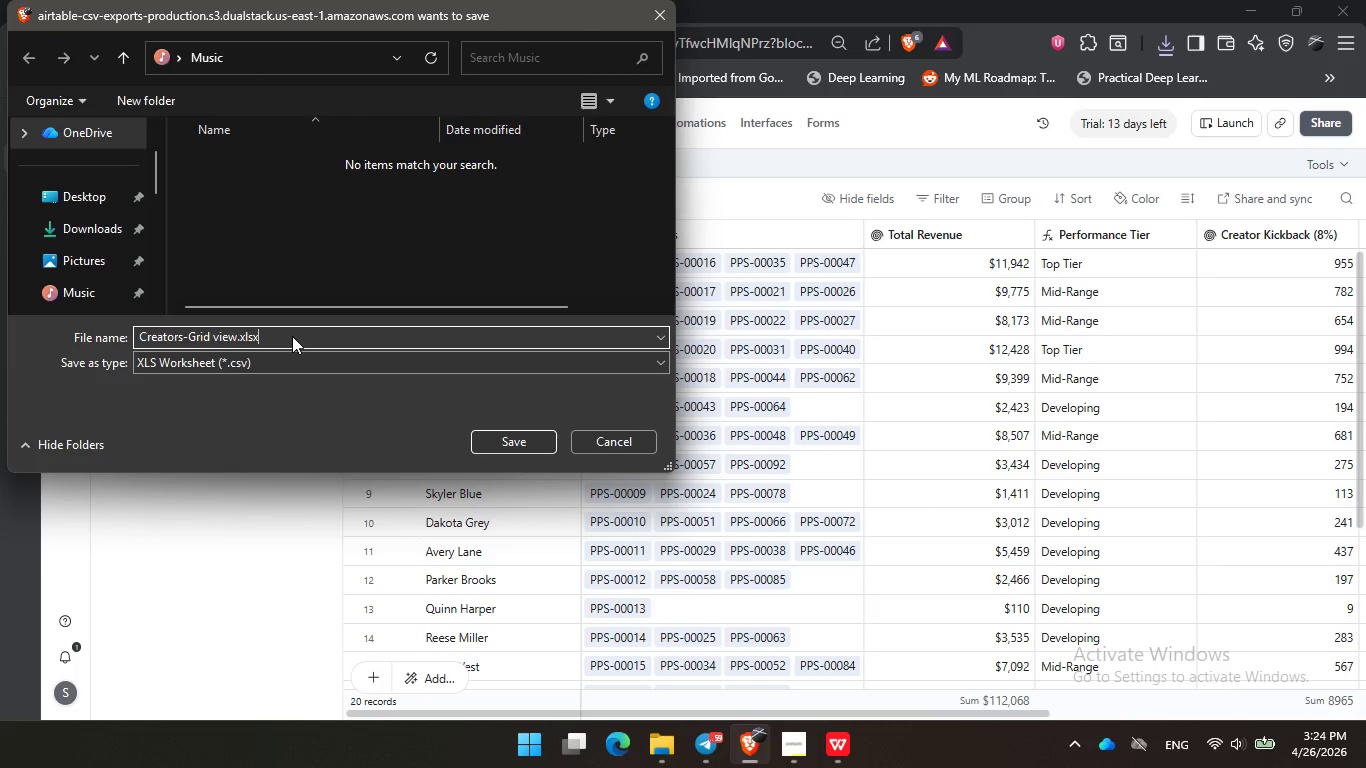 
key(Enter)
 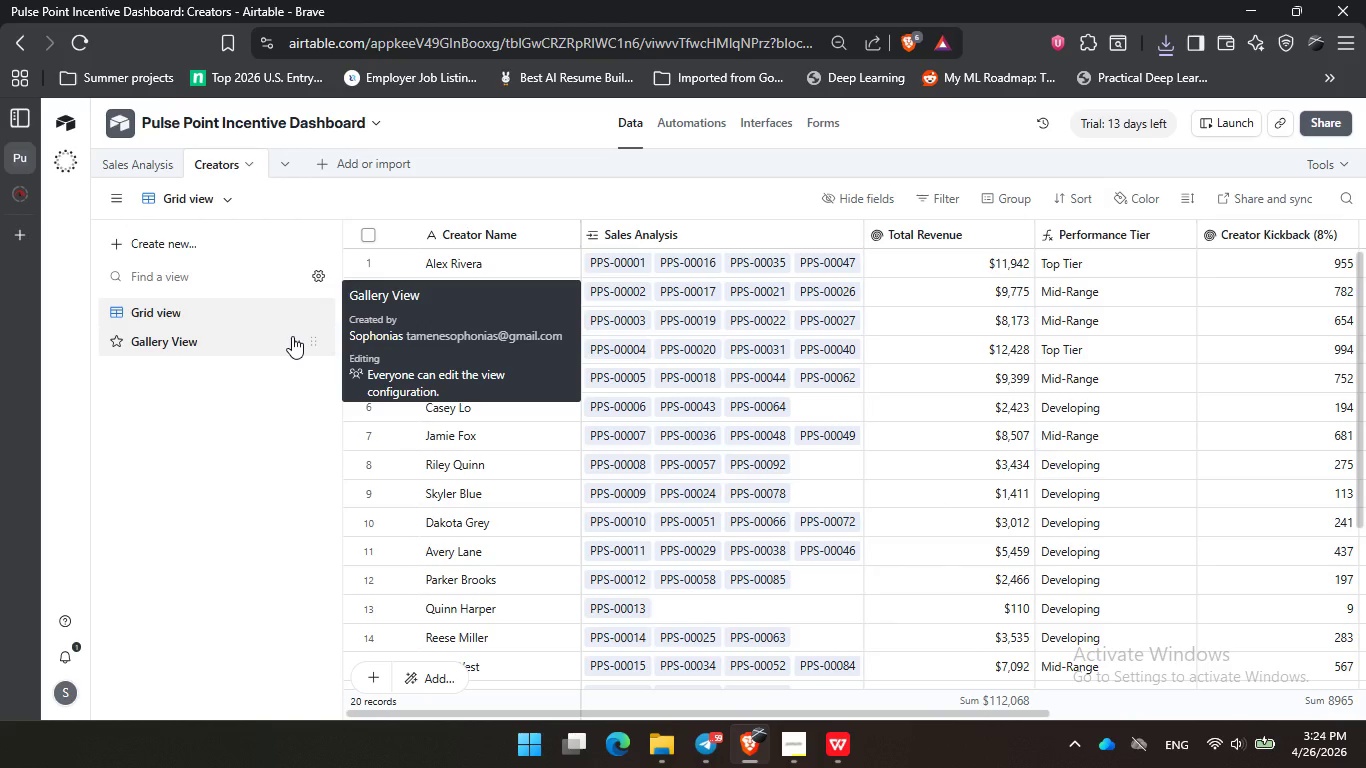 
wait(11.91)
 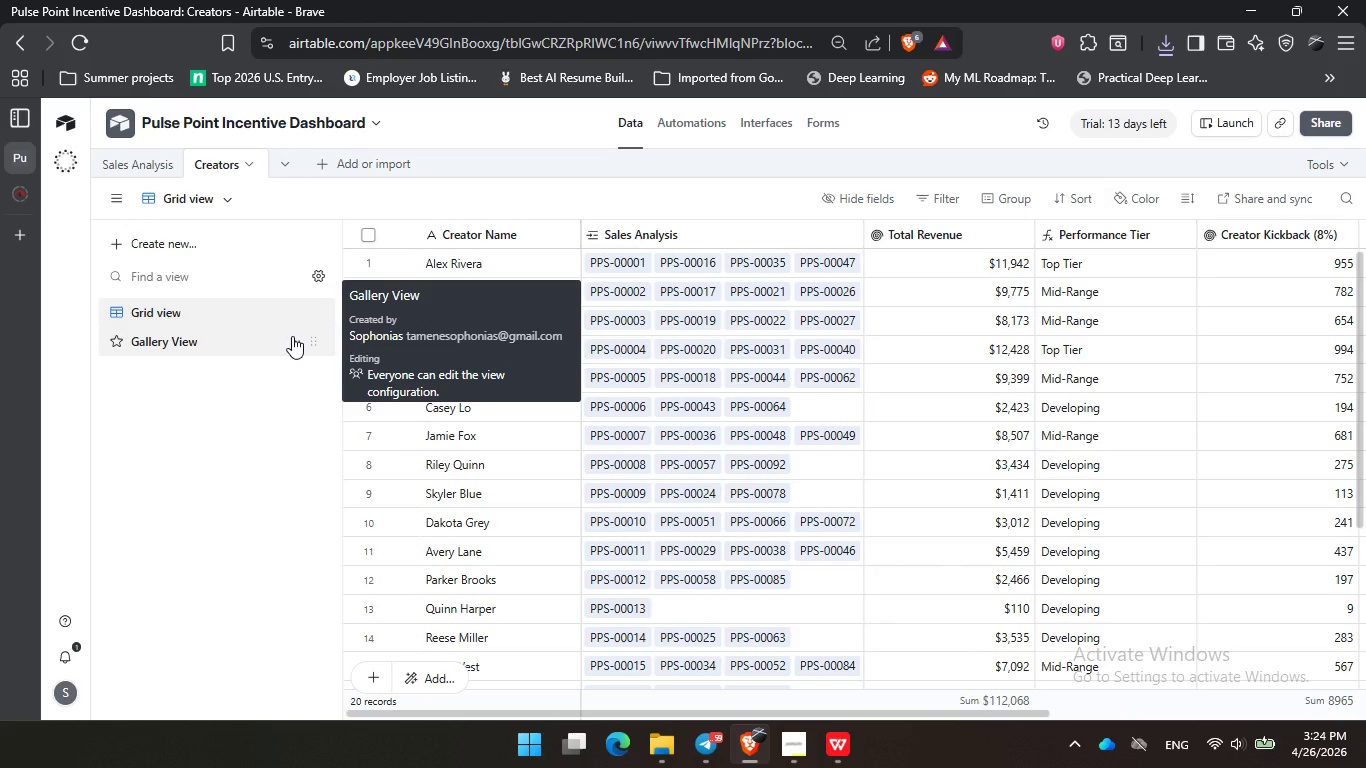 
left_click([799, 749])